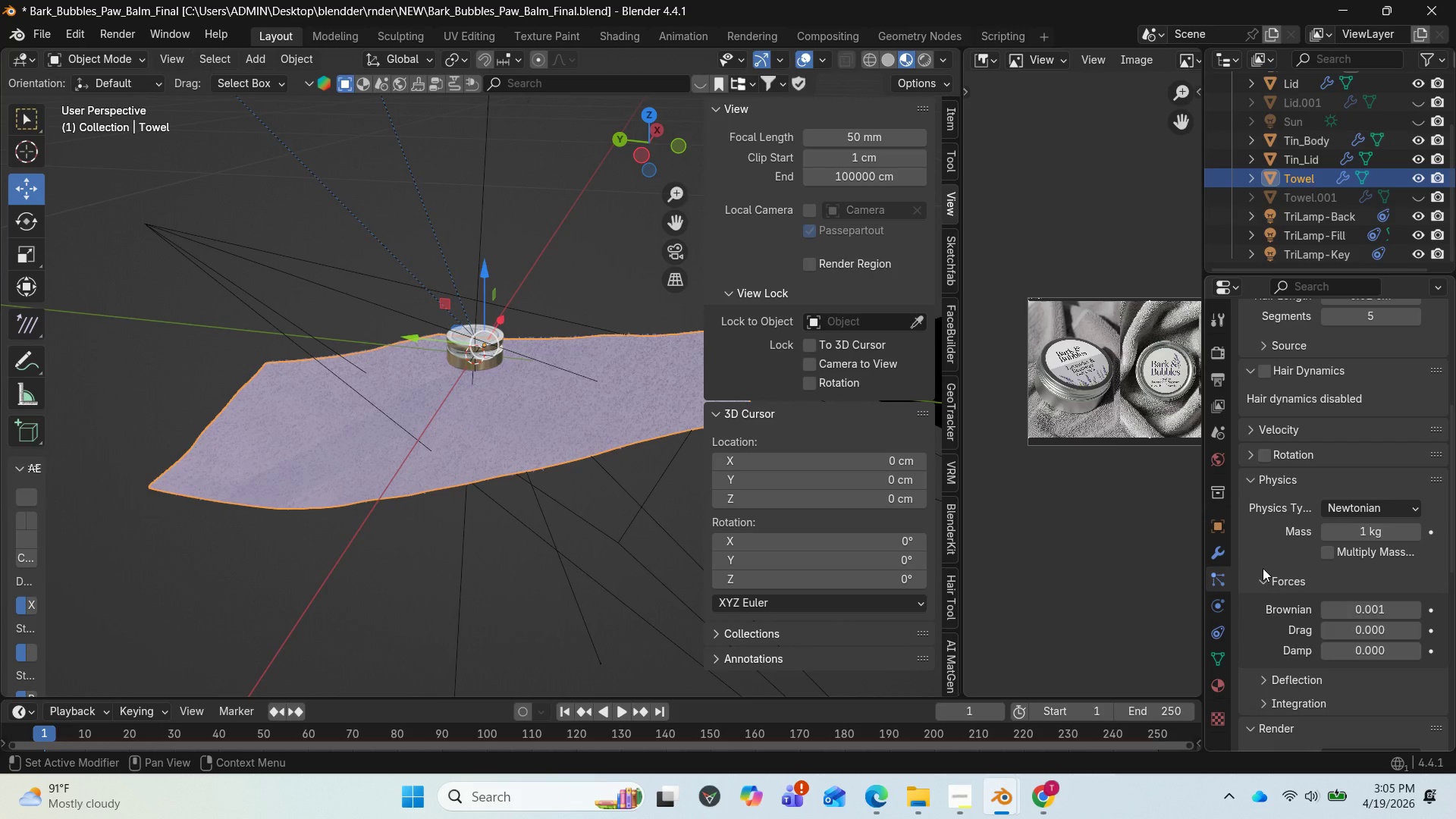 
left_click([1217, 379])
 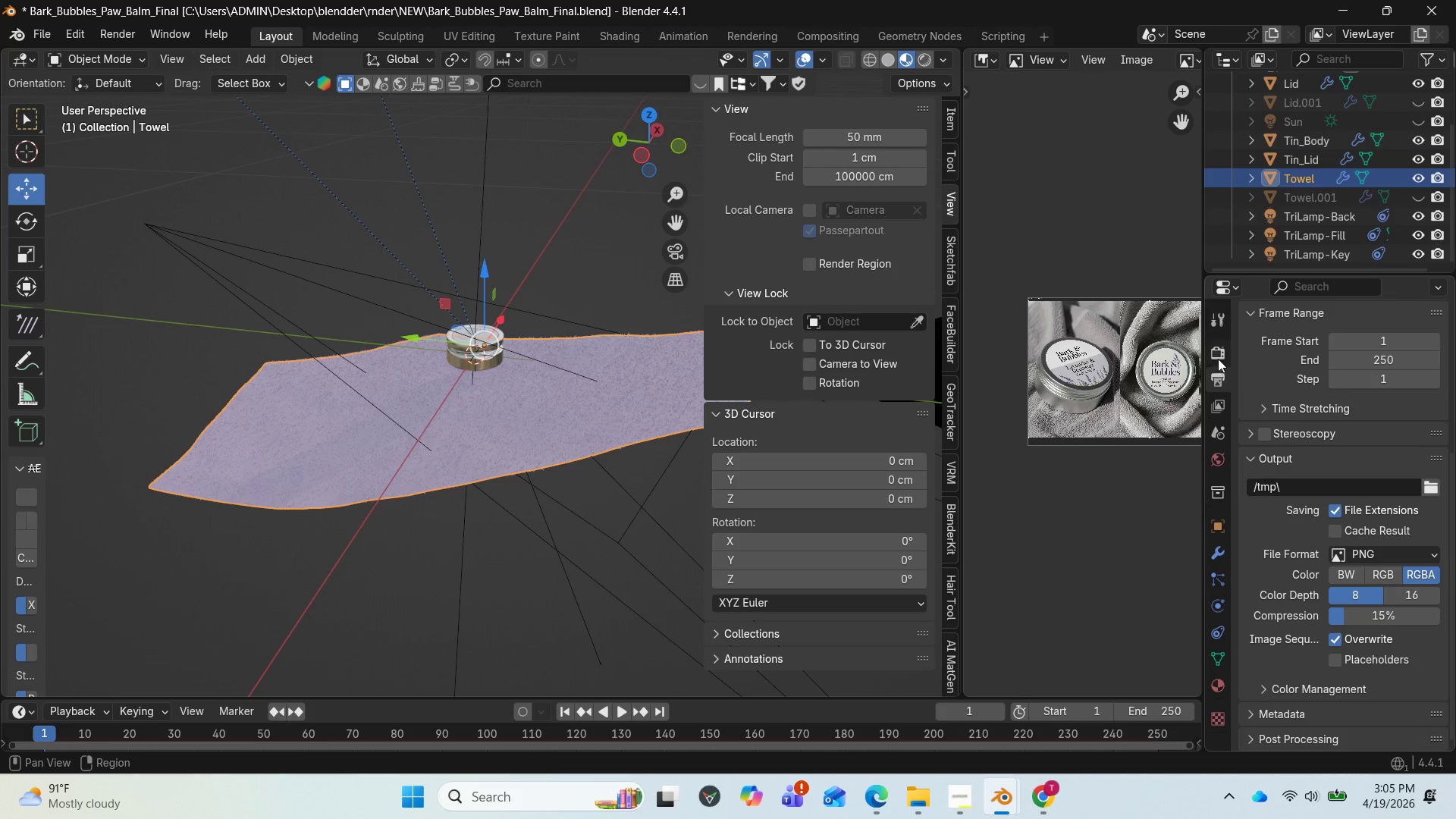 
left_click([1218, 355])
 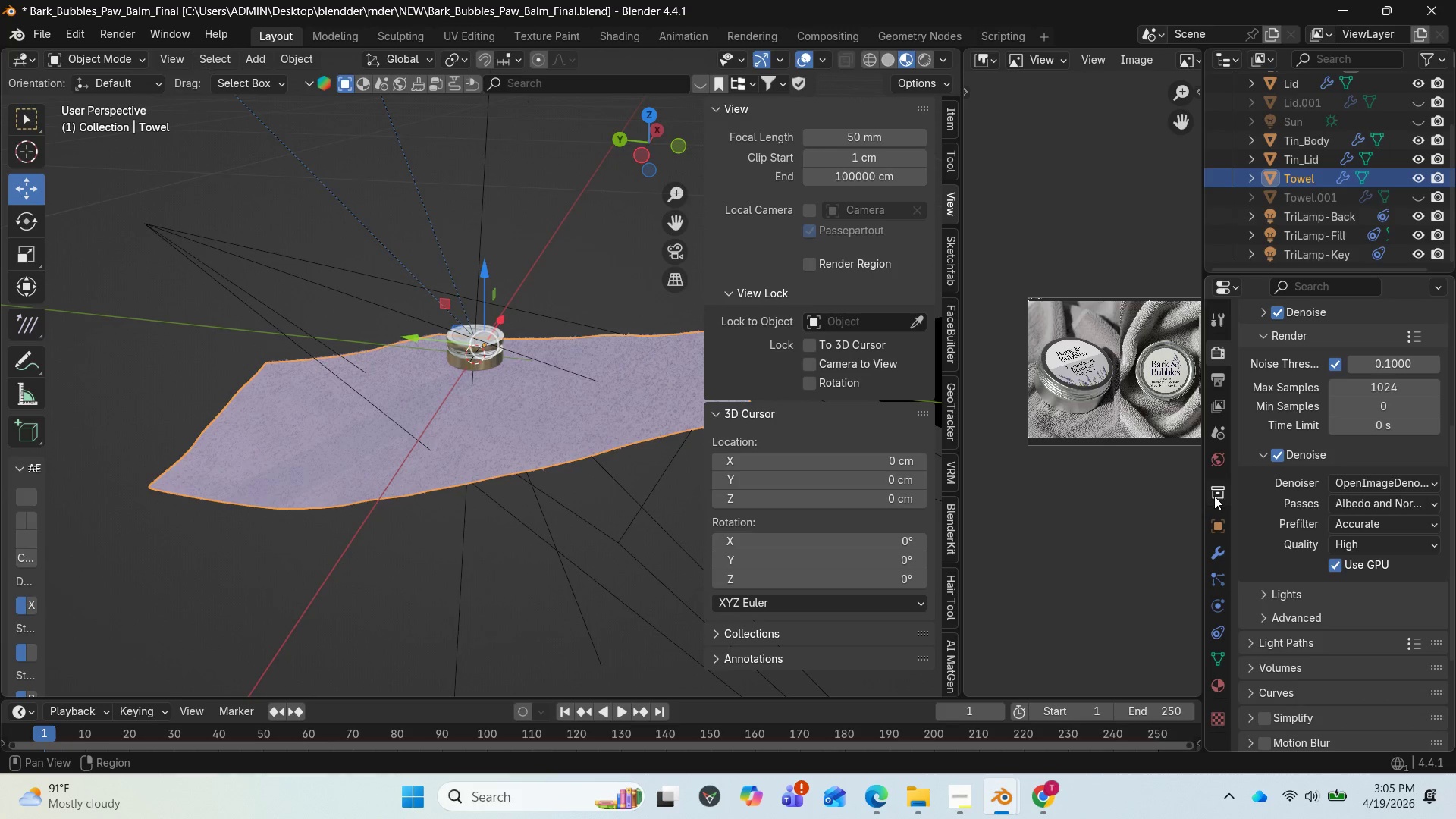 
mouse_move([1219, 574])
 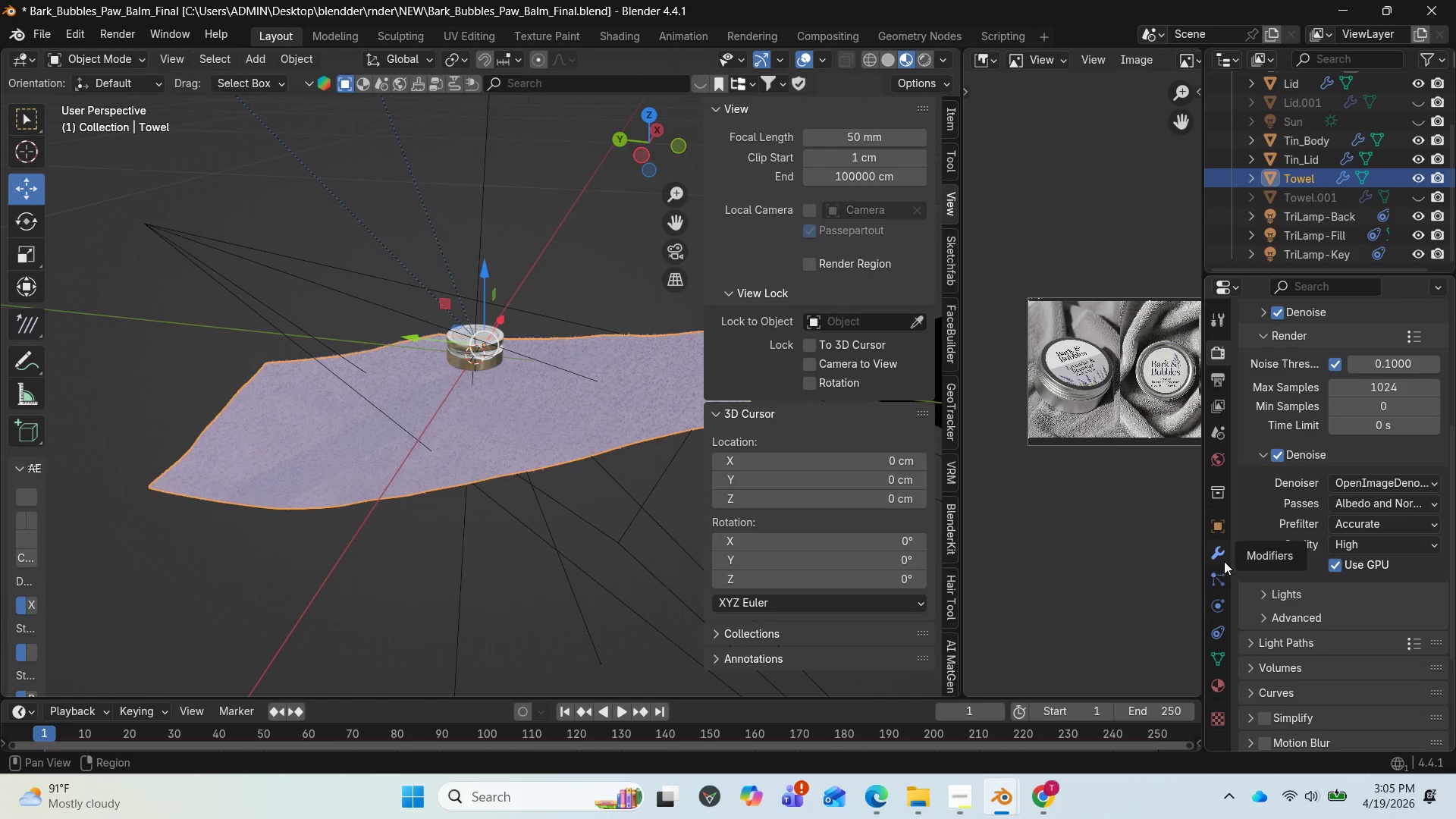 
left_click([1222, 557])
 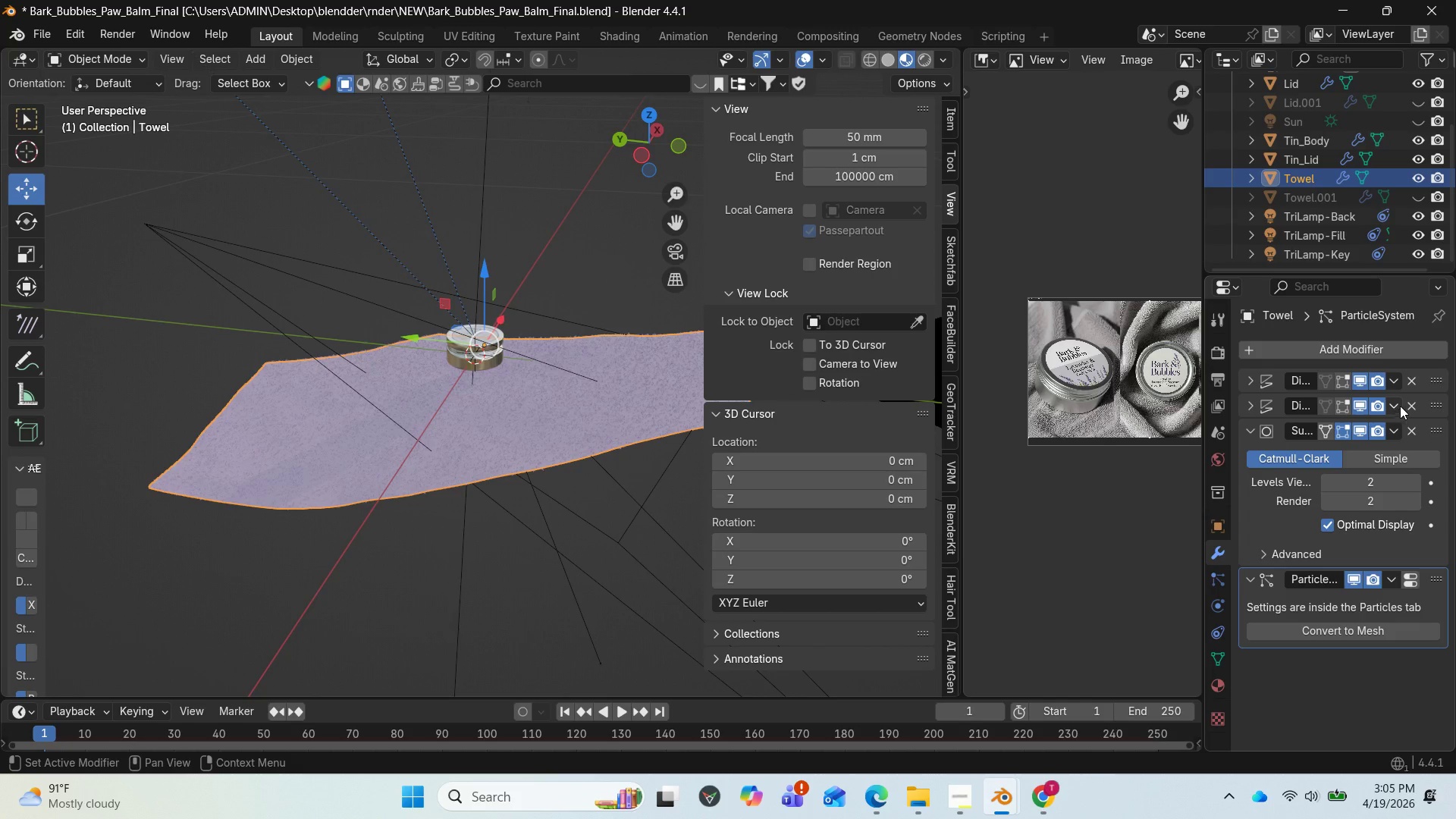 
left_click([1411, 405])
 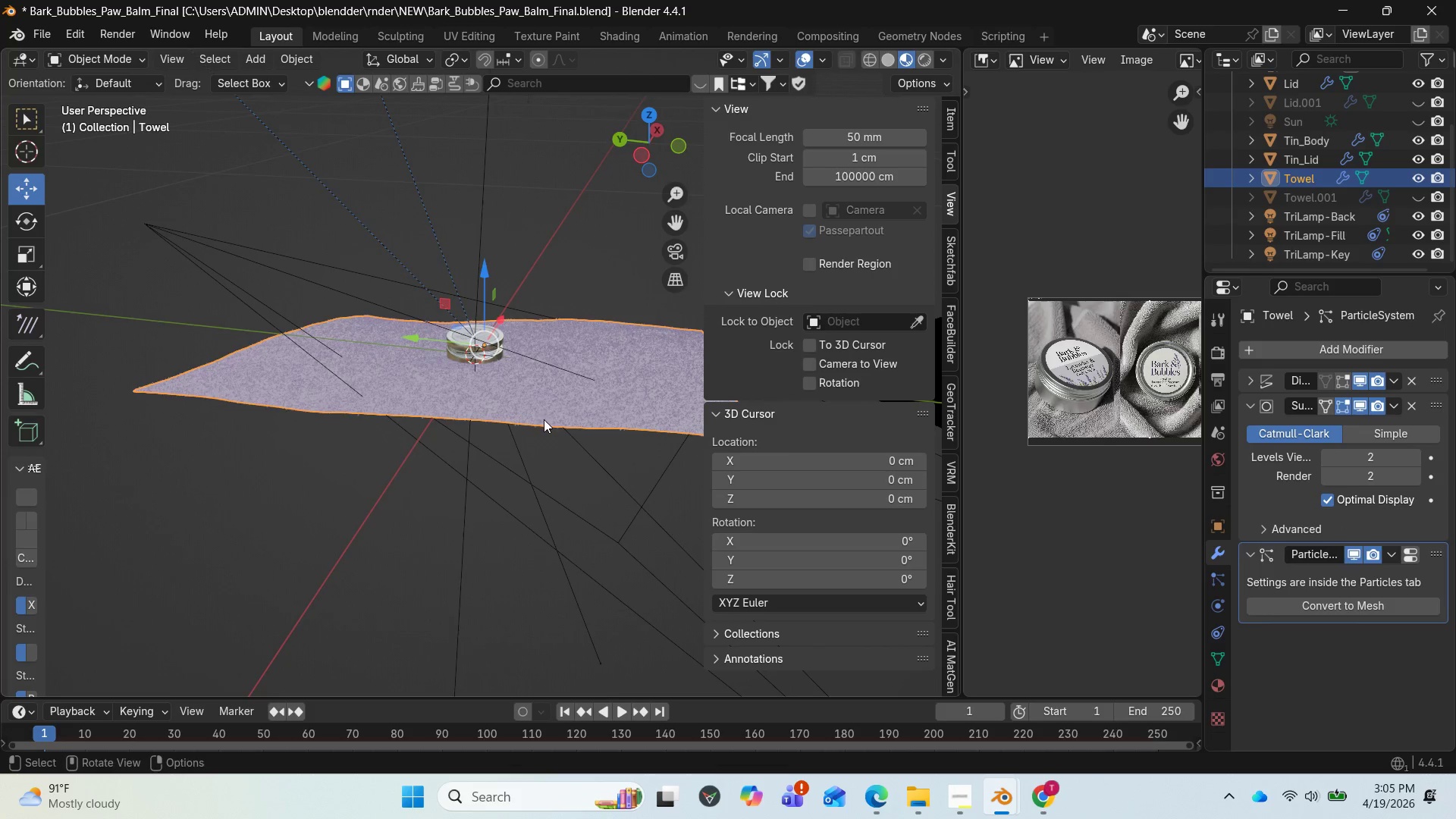 
scroll: coordinate [544, 396], scroll_direction: up, amount: 6.0
 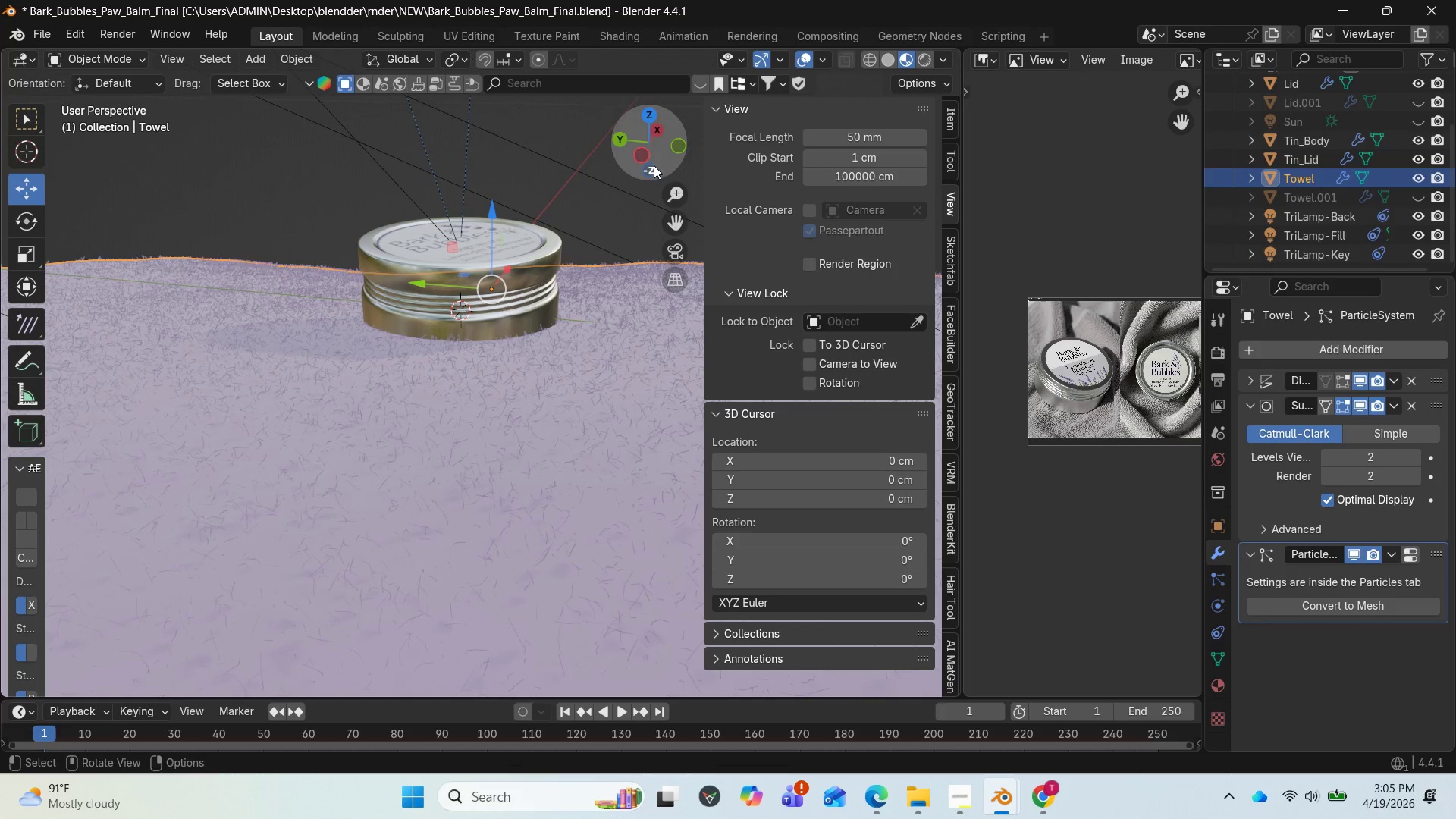 
left_click_drag(start_coordinate=[659, 150], to_coordinate=[541, 183])
 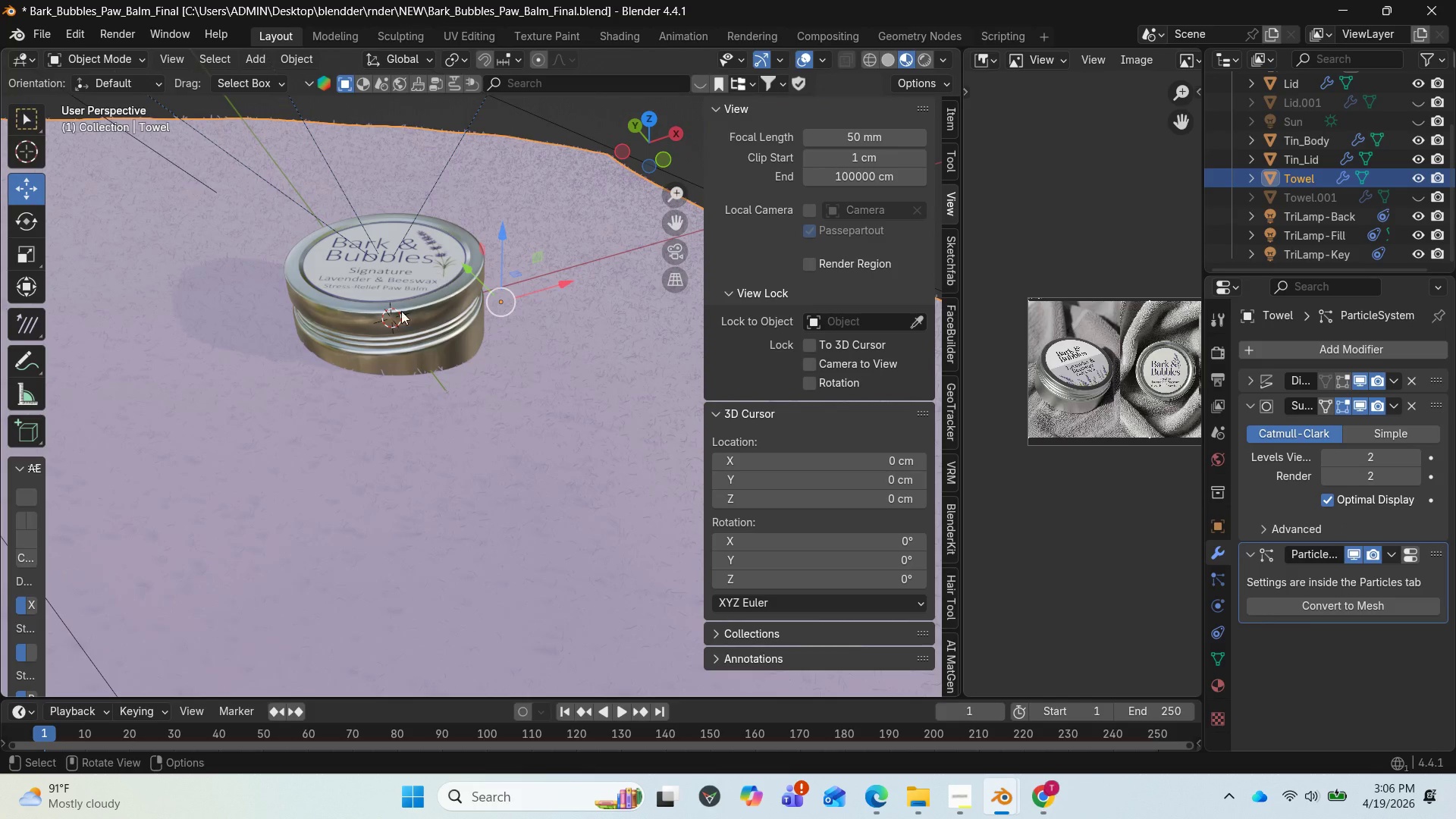 
scroll: coordinate [405, 331], scroll_direction: down, amount: 5.0
 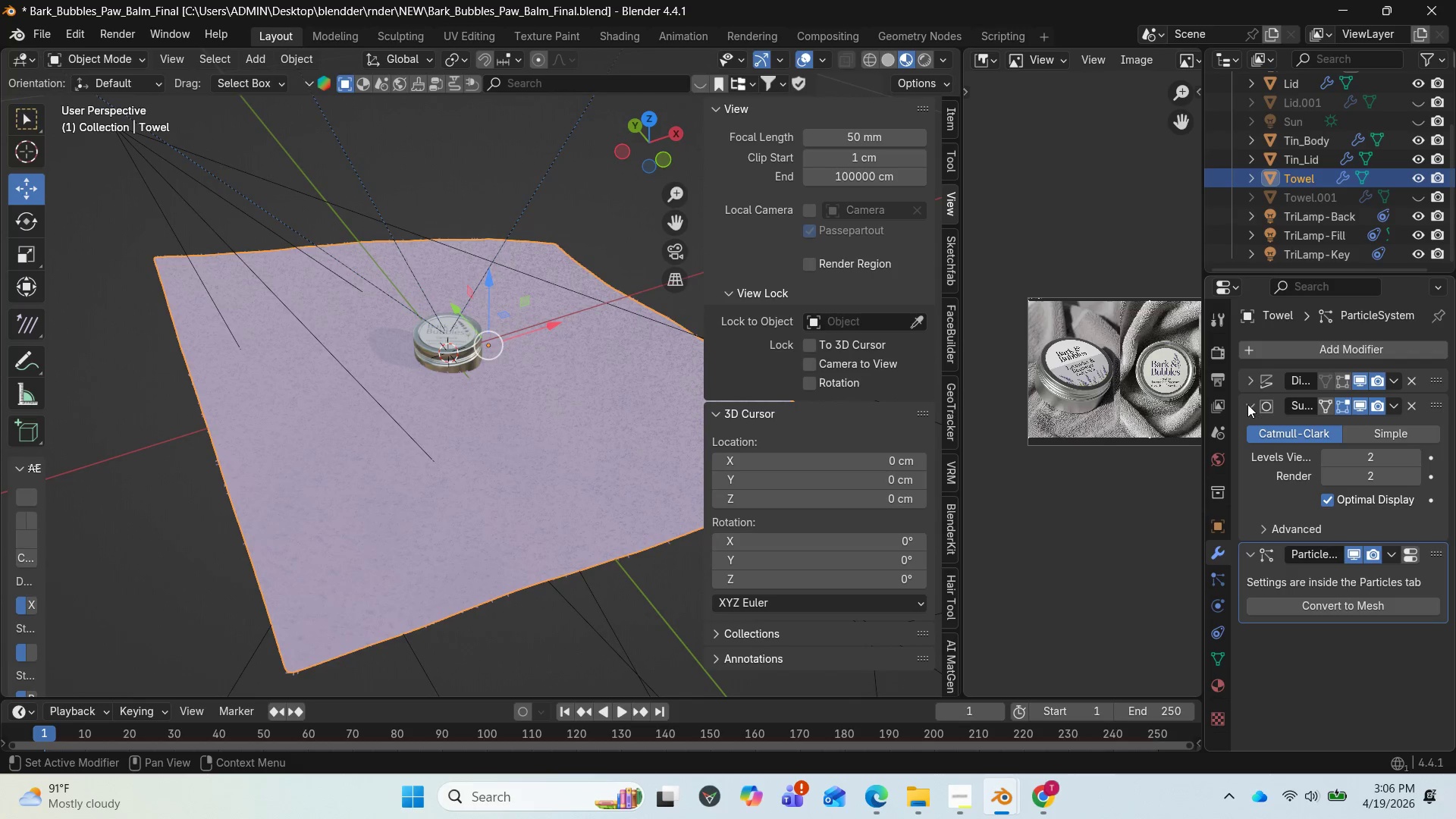 
left_click([1247, 386])
 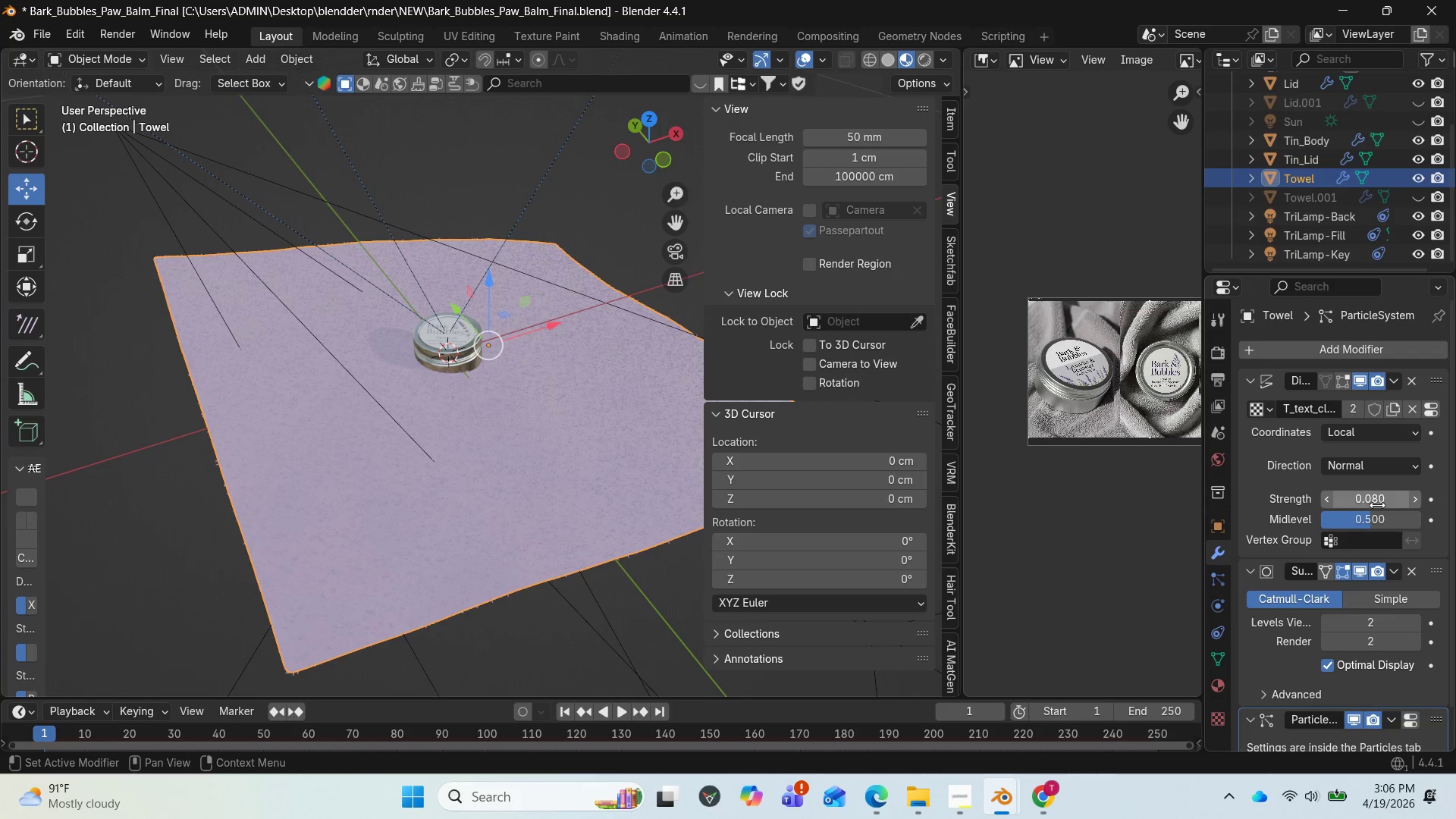 
left_click_drag(start_coordinate=[1370, 500], to_coordinate=[197, 499])
 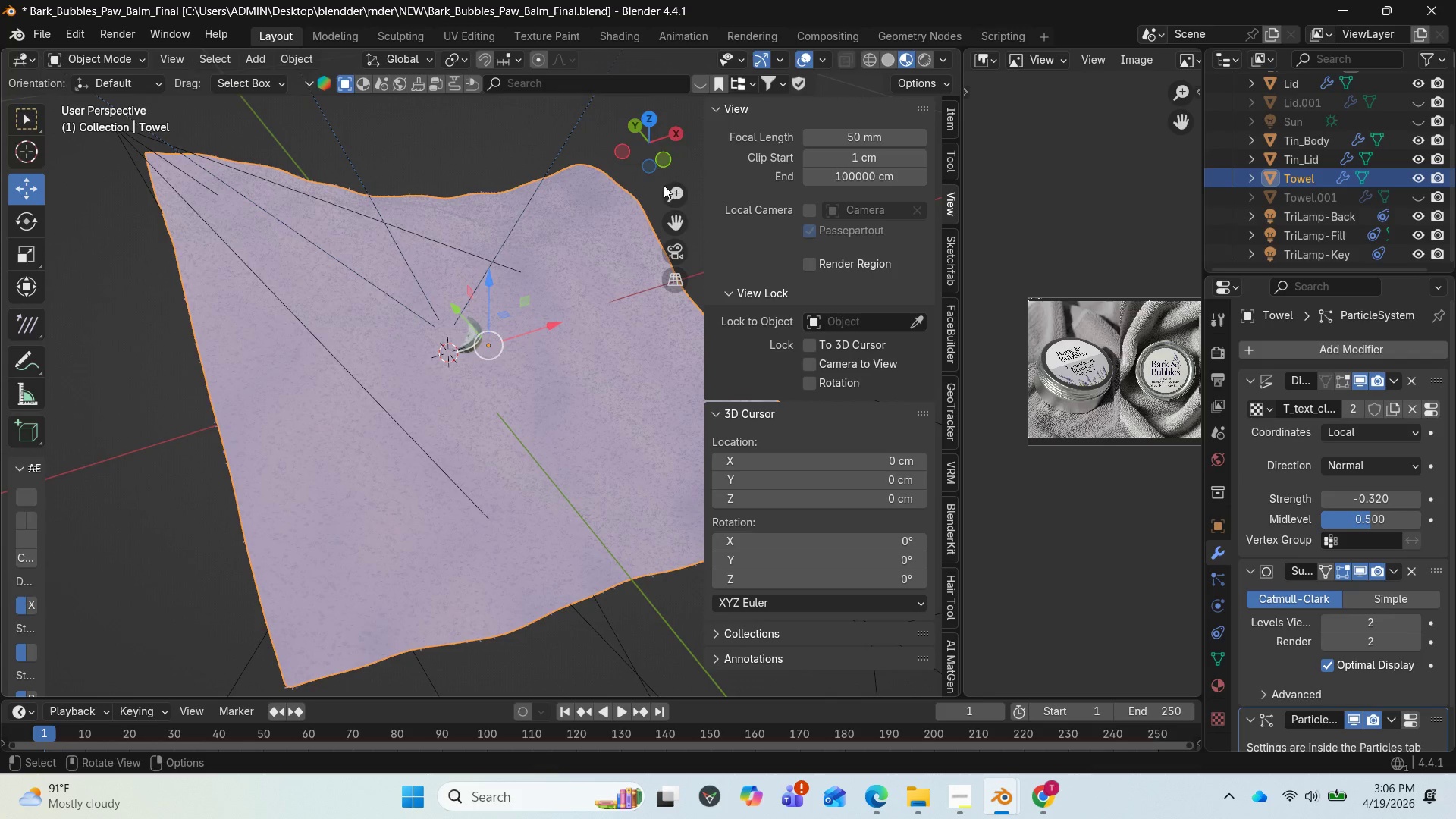 
left_click_drag(start_coordinate=[666, 147], to_coordinate=[593, 72])
 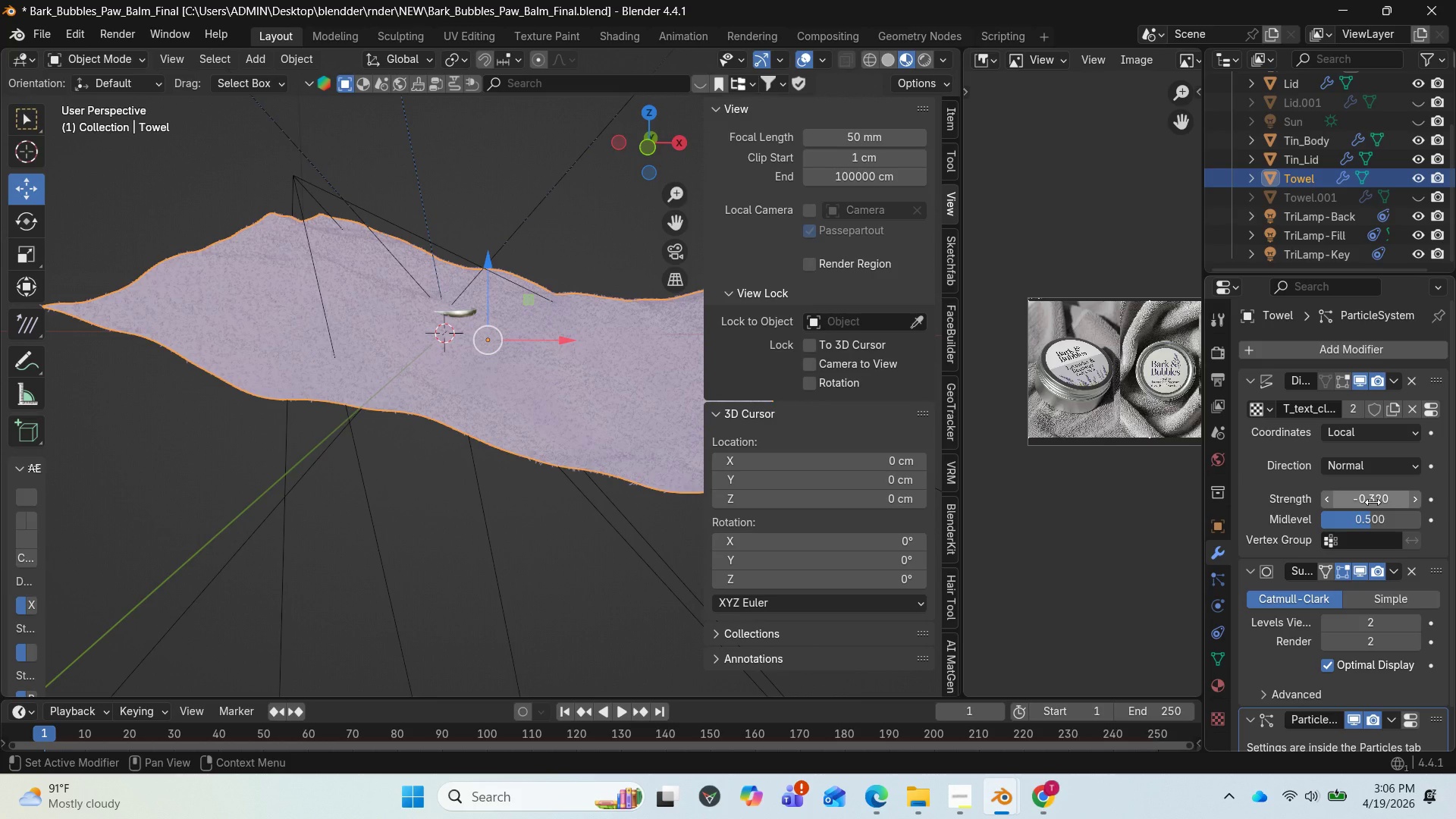 
left_click_drag(start_coordinate=[1373, 502], to_coordinate=[200, 504])
 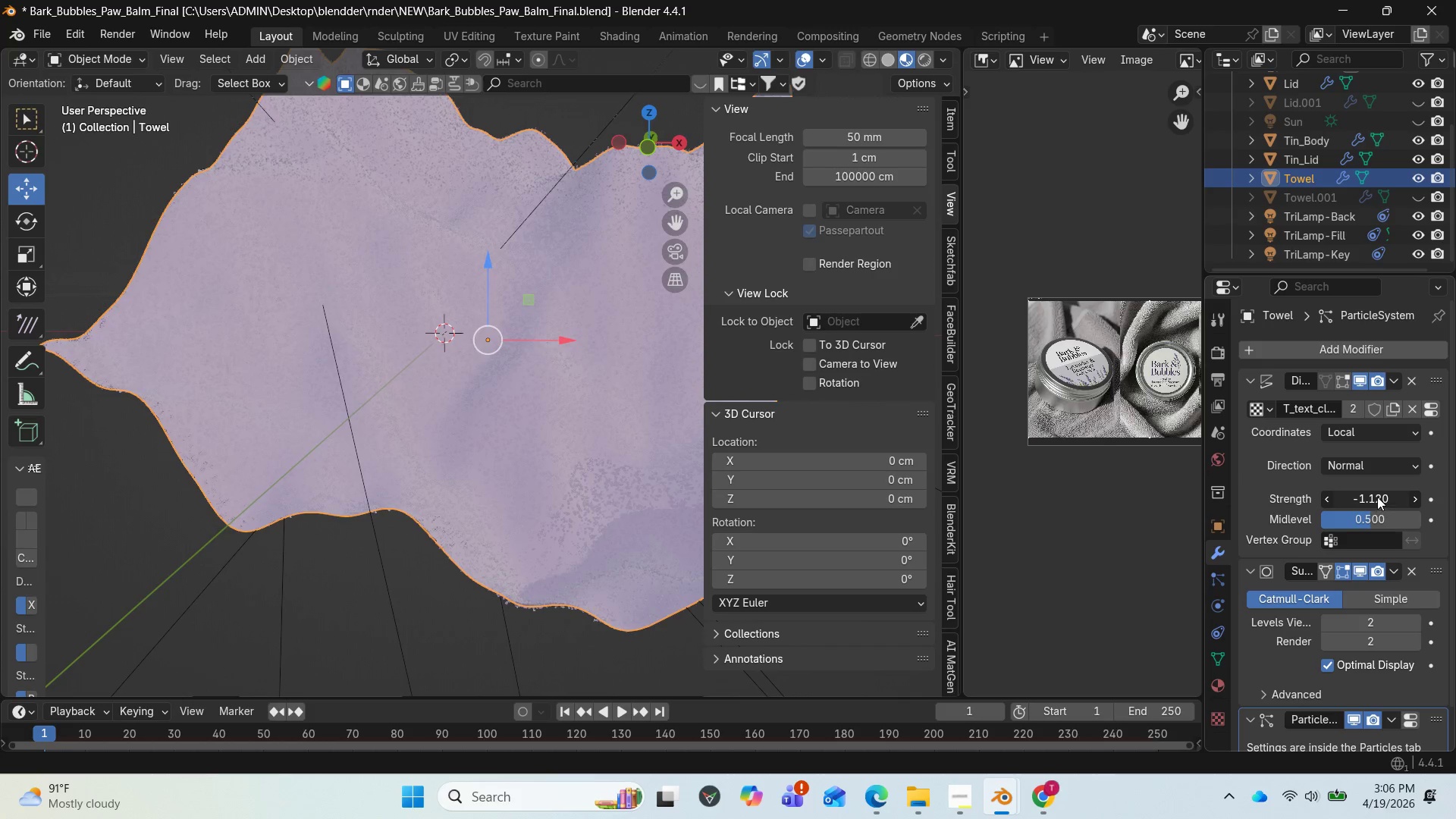 
left_click([1377, 497])
 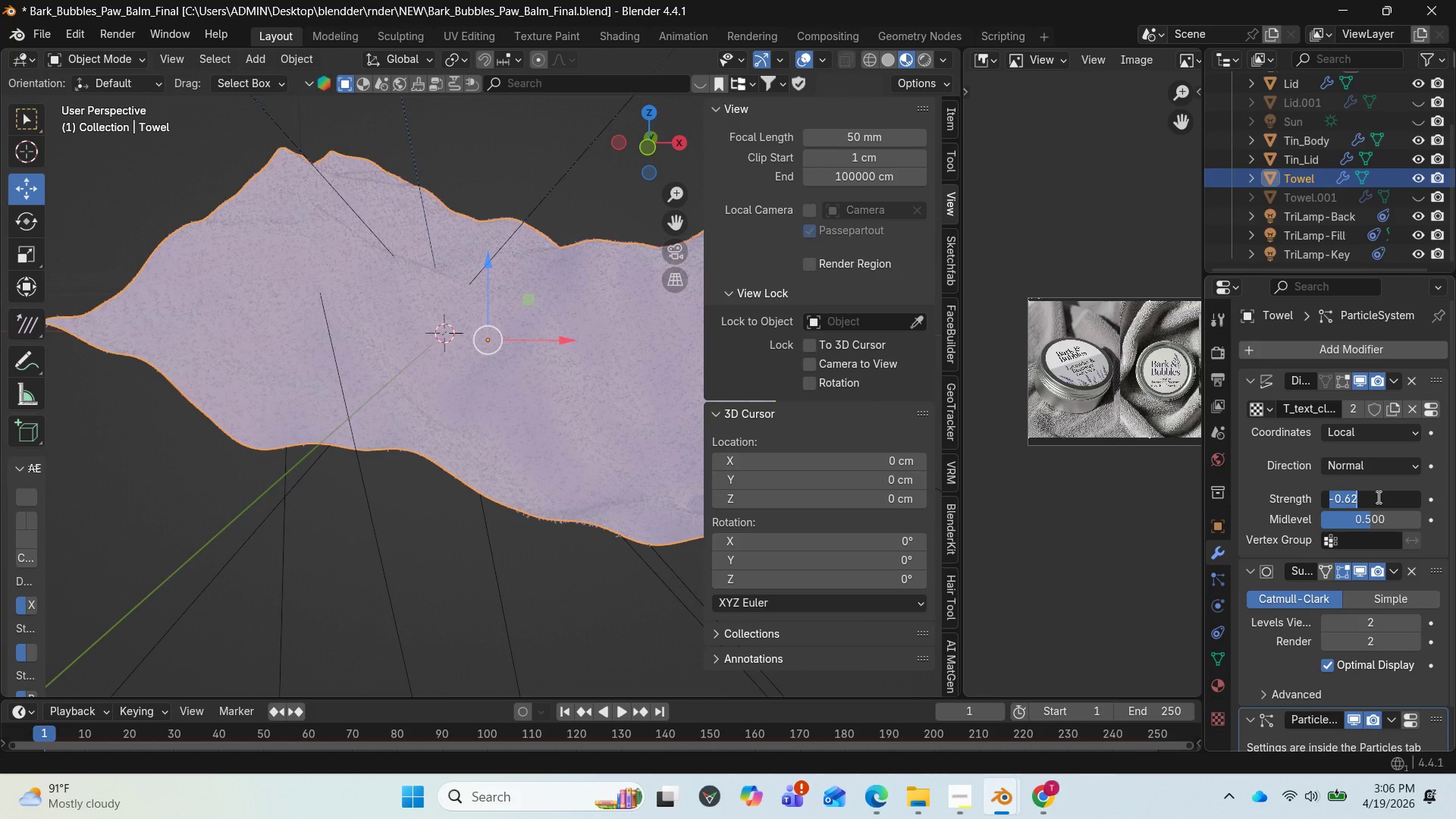 
key(Period)
 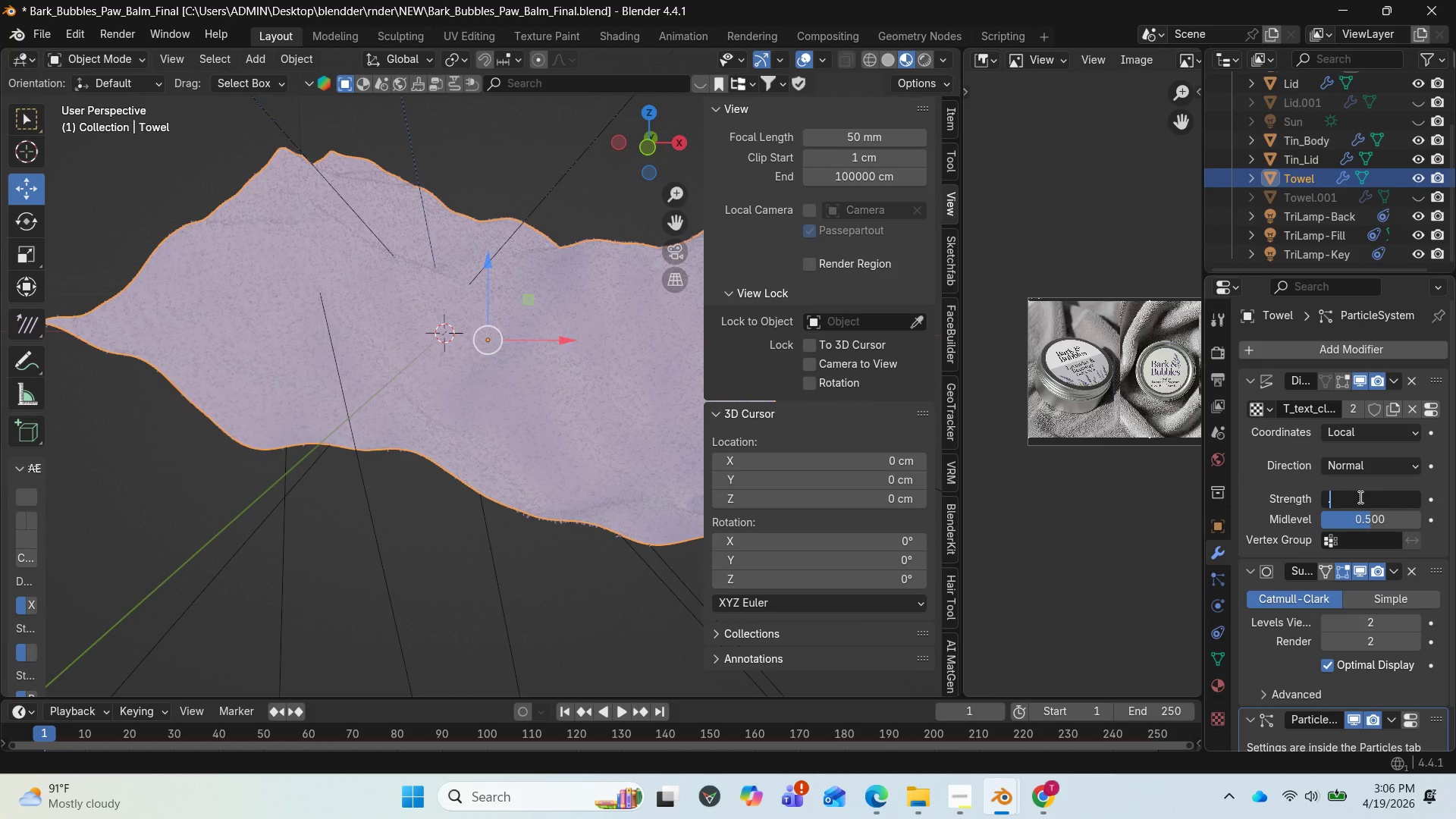 
key(8)
 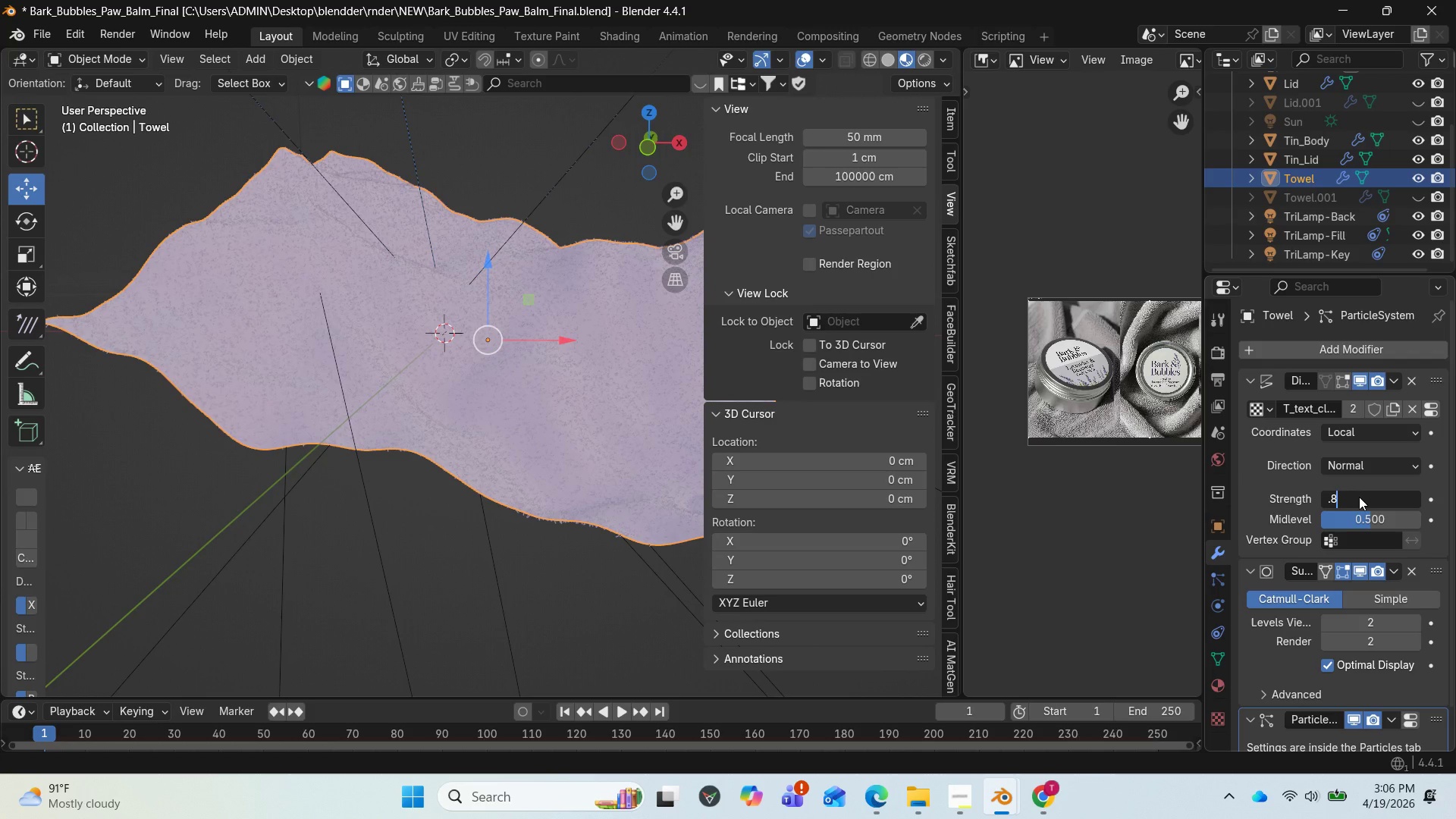 
key(Enter)
 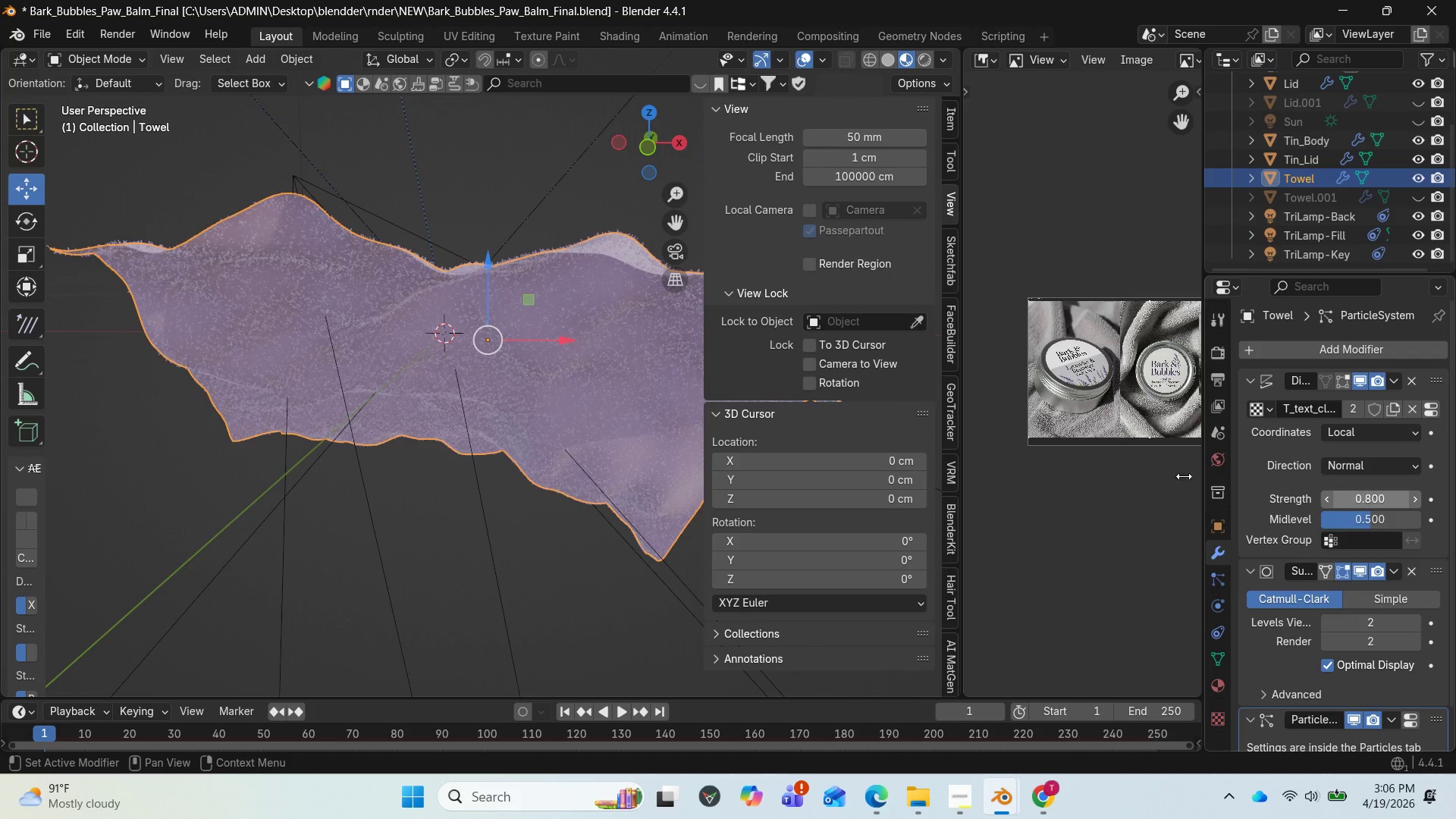 
scroll: coordinate [447, 403], scroll_direction: down, amount: 3.0
 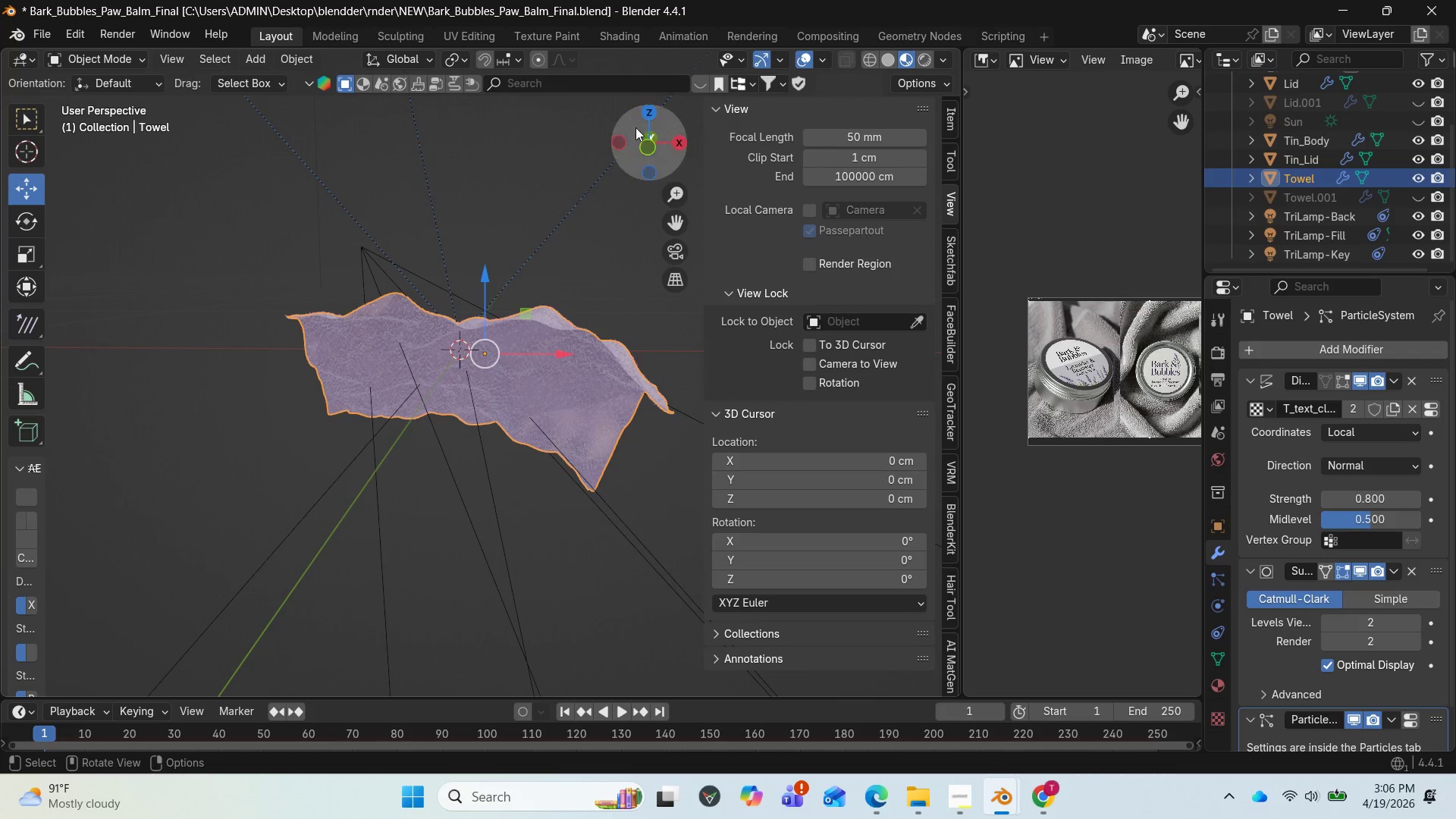 
left_click_drag(start_coordinate=[643, 145], to_coordinate=[357, 146])
 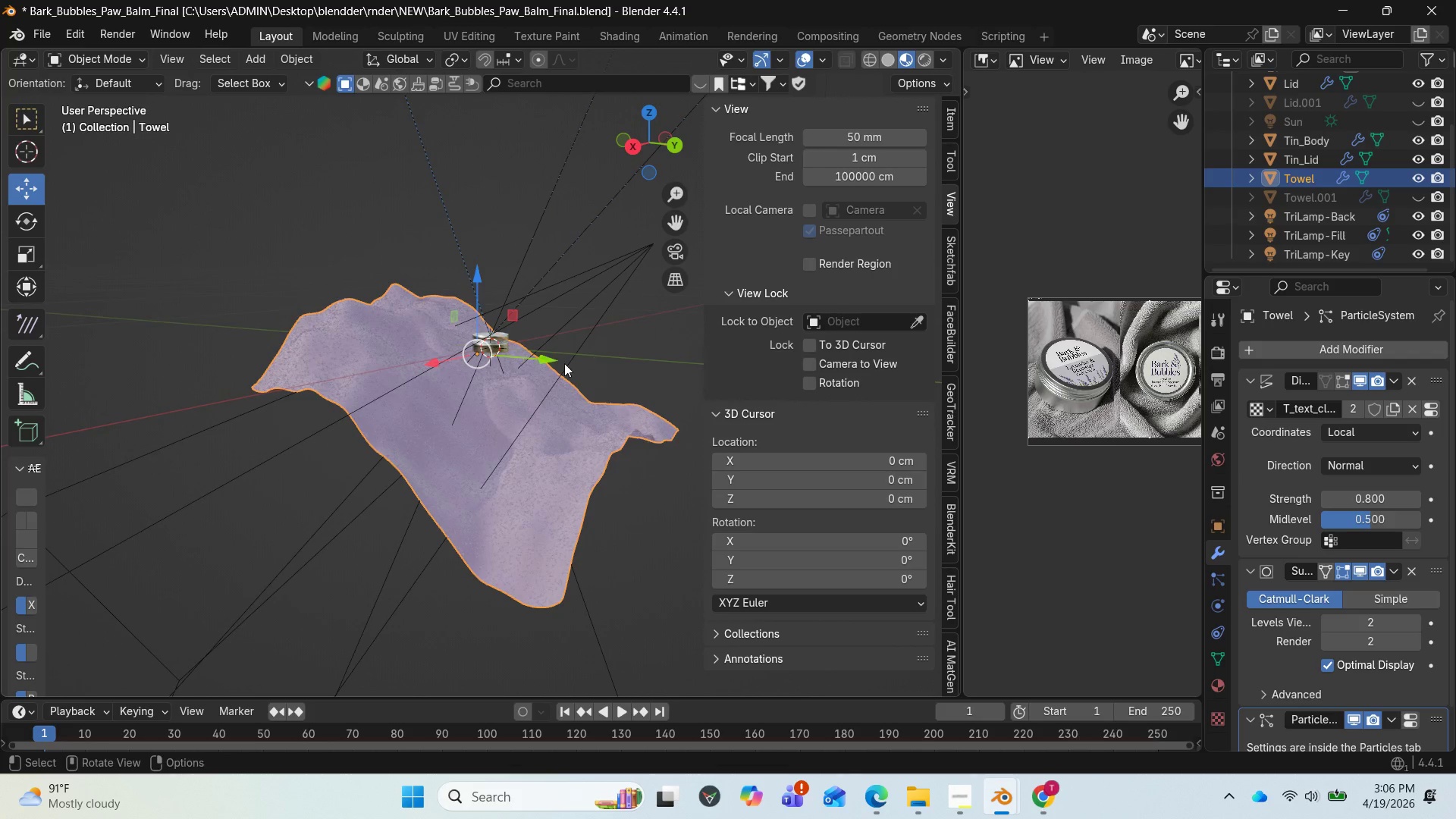 
scroll: coordinate [557, 362], scroll_direction: up, amount: 6.0
 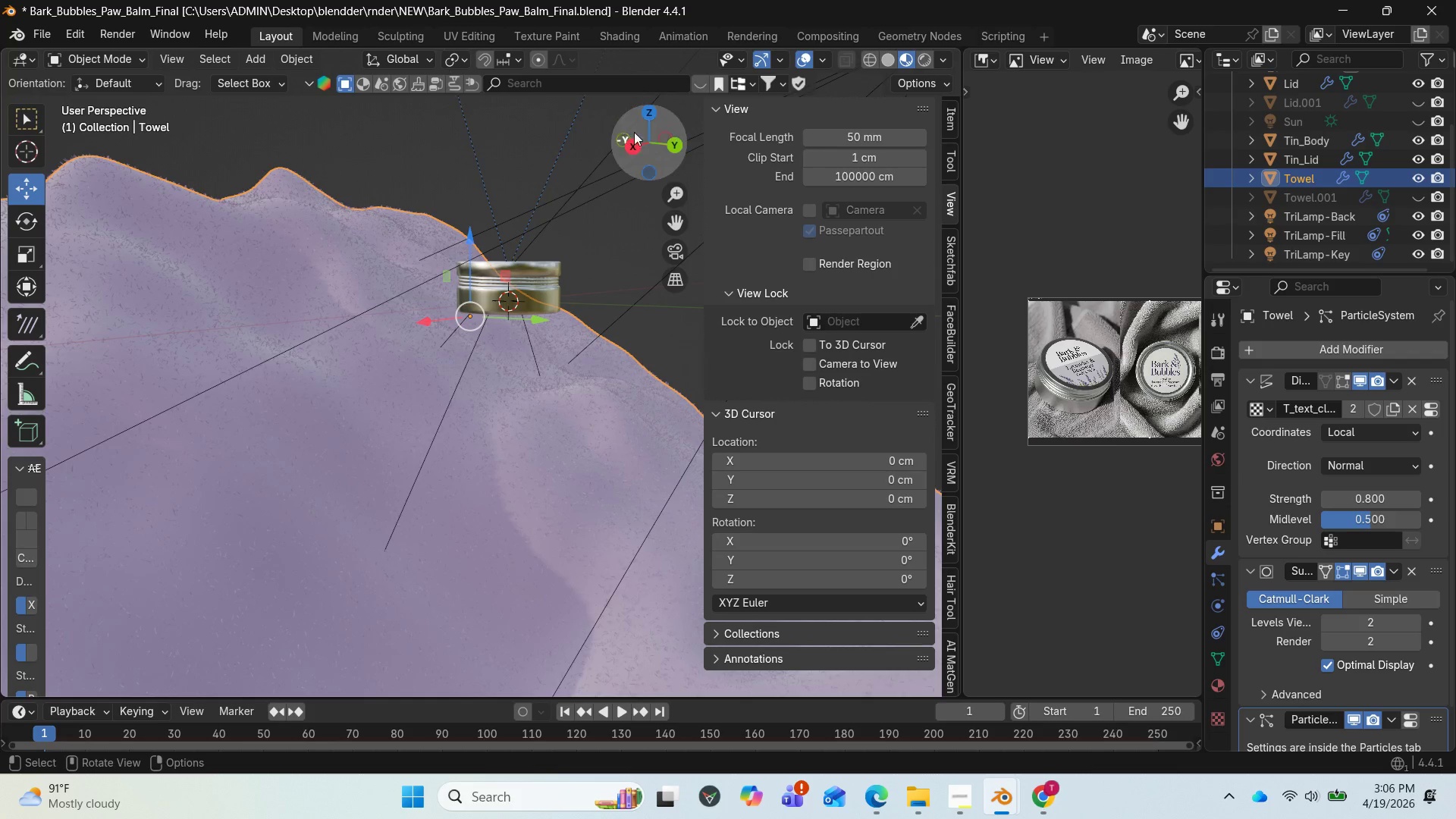 
left_click_drag(start_coordinate=[639, 136], to_coordinate=[556, 85])
 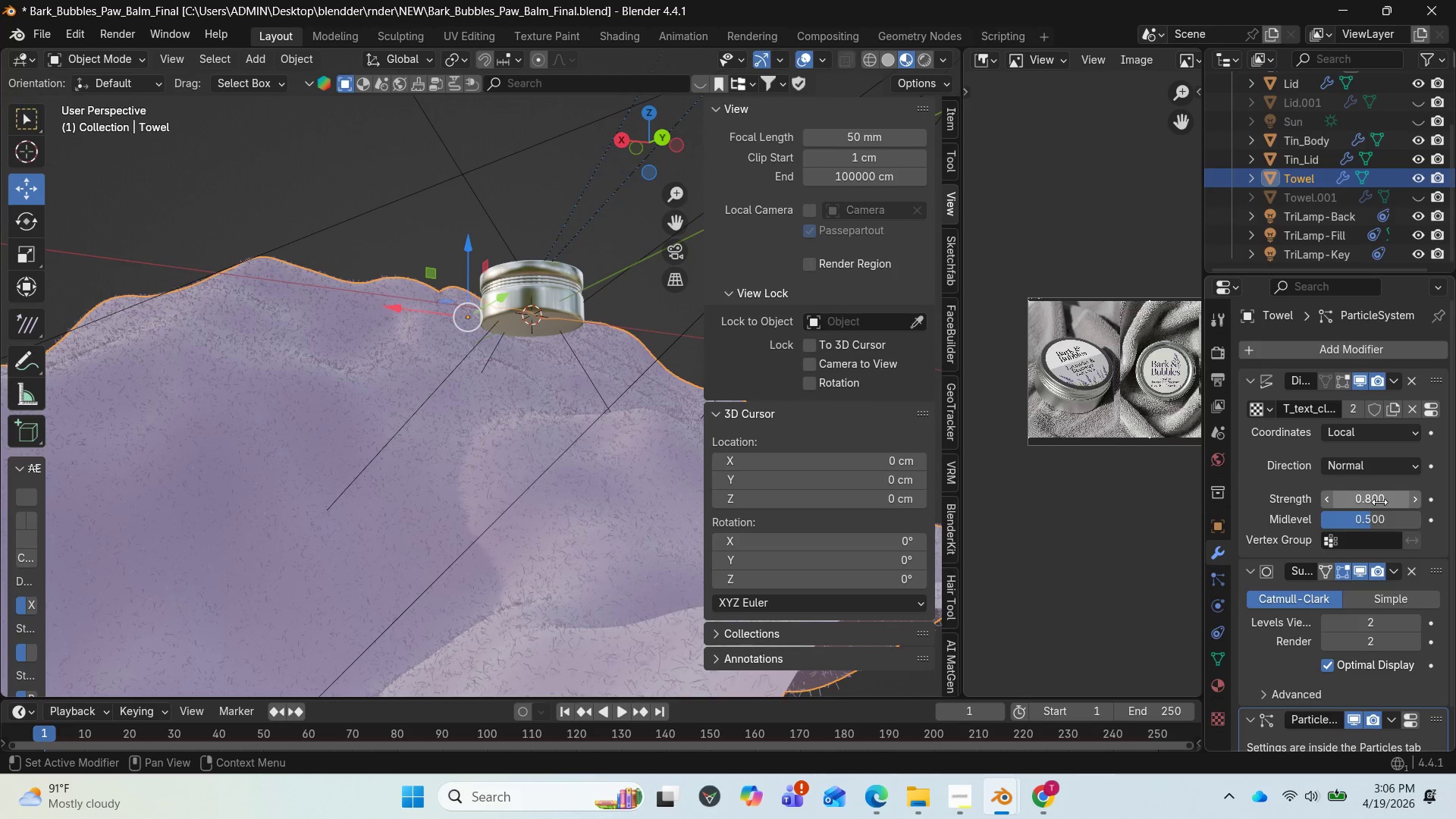 
left_click([1372, 502])
 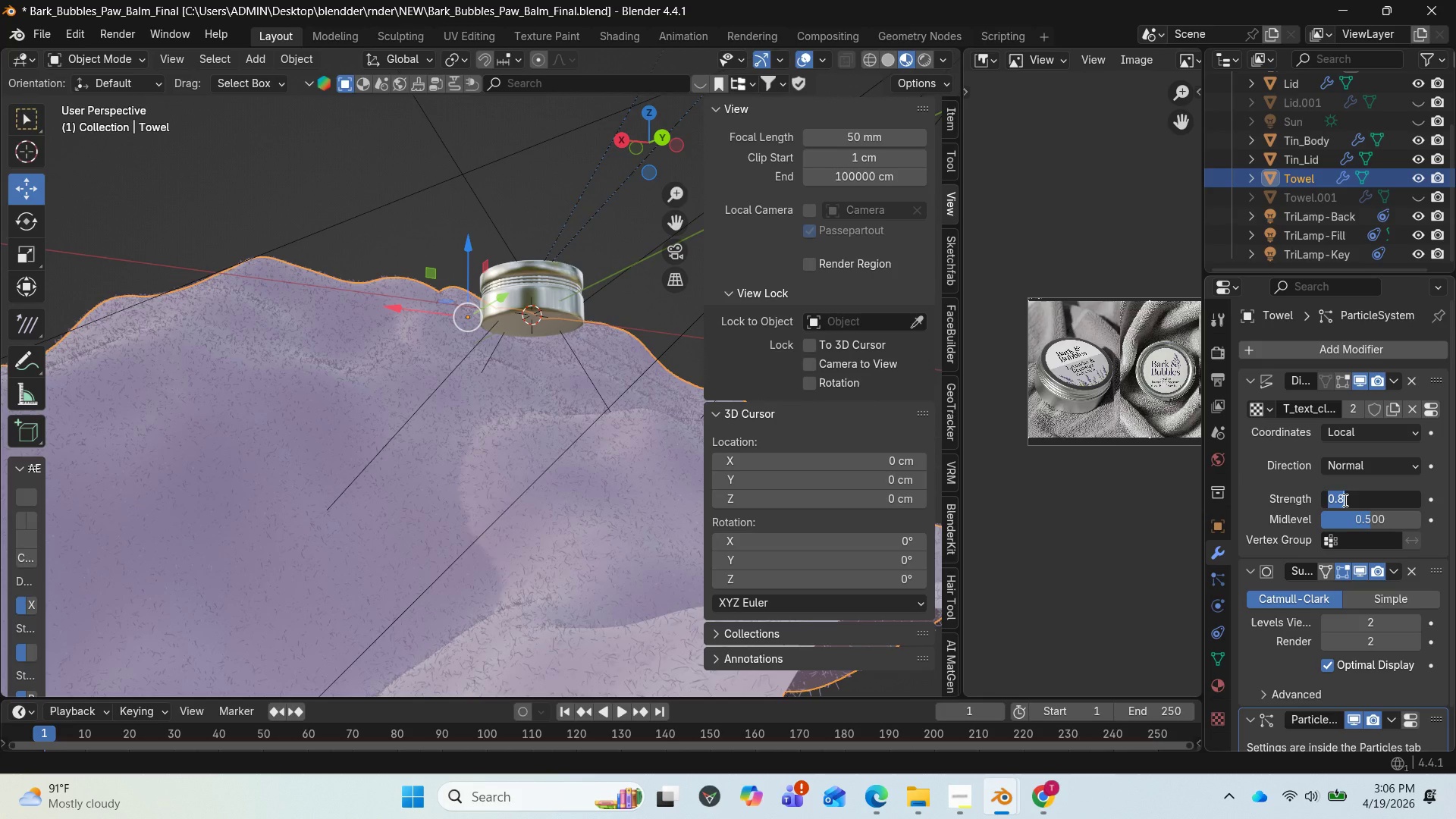 
wait(5.05)
 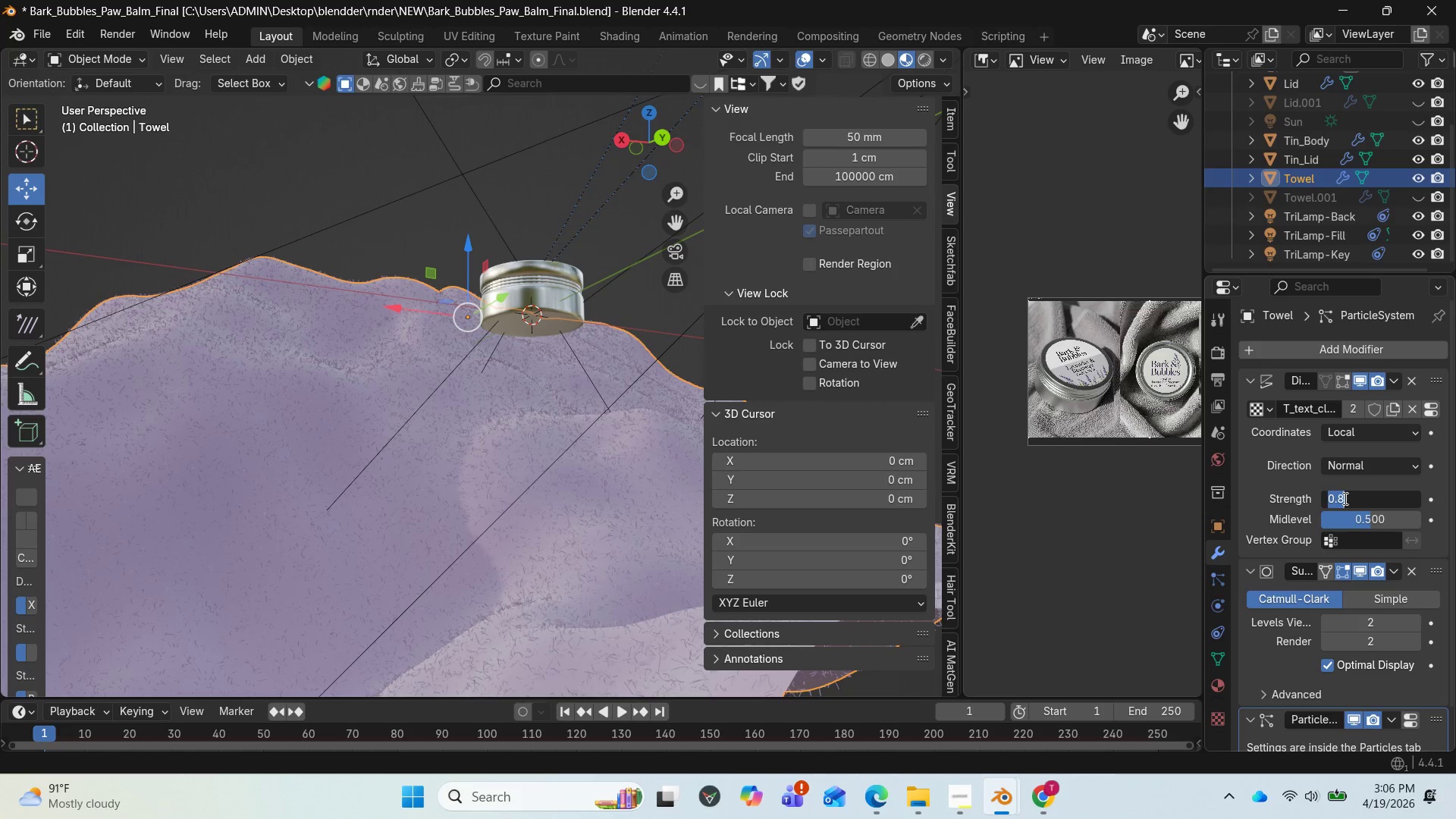 
left_click([1344, 500])
 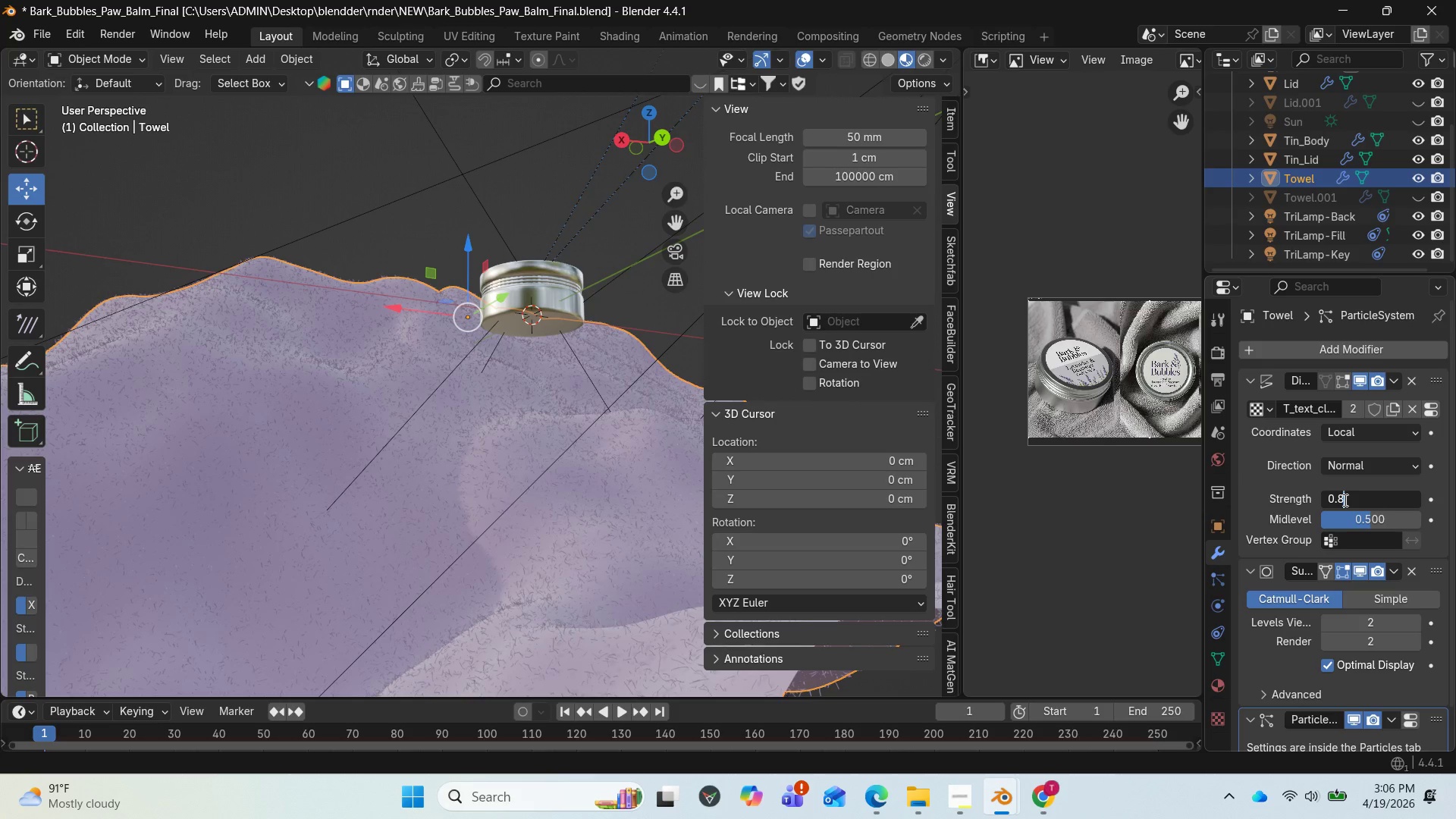 
left_click([1344, 500])
 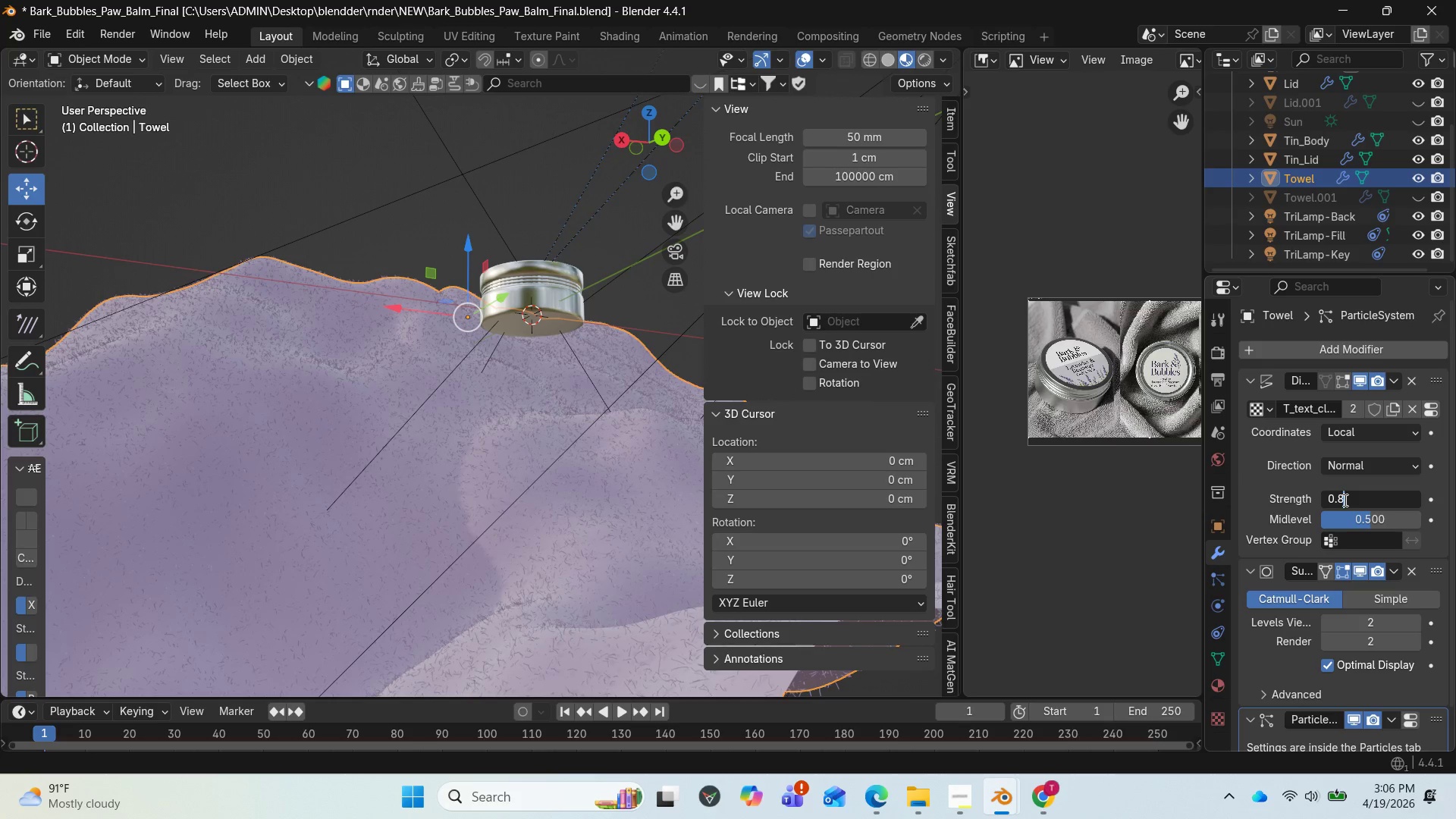 
key(Backspace)
 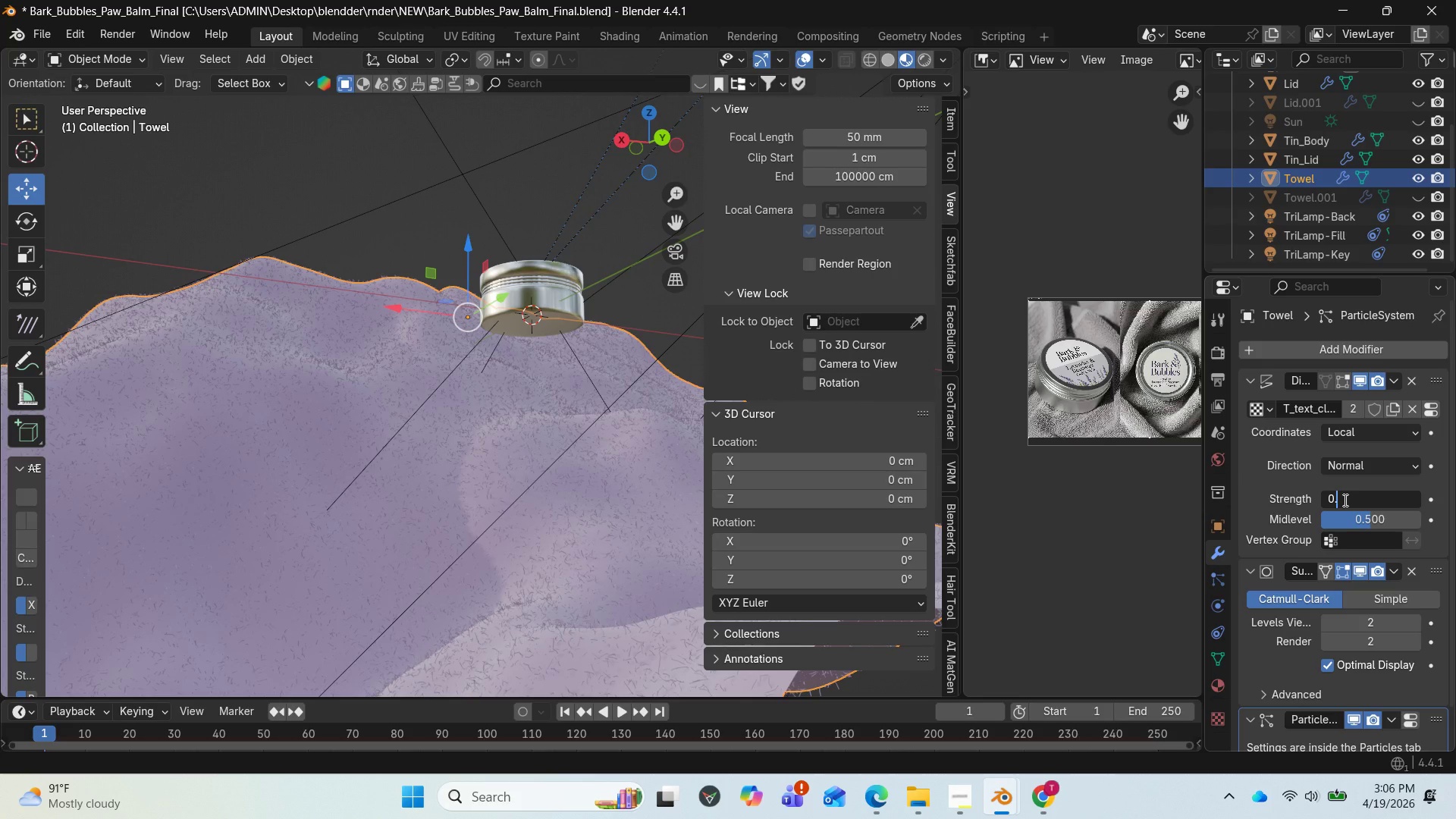 
key(7)
 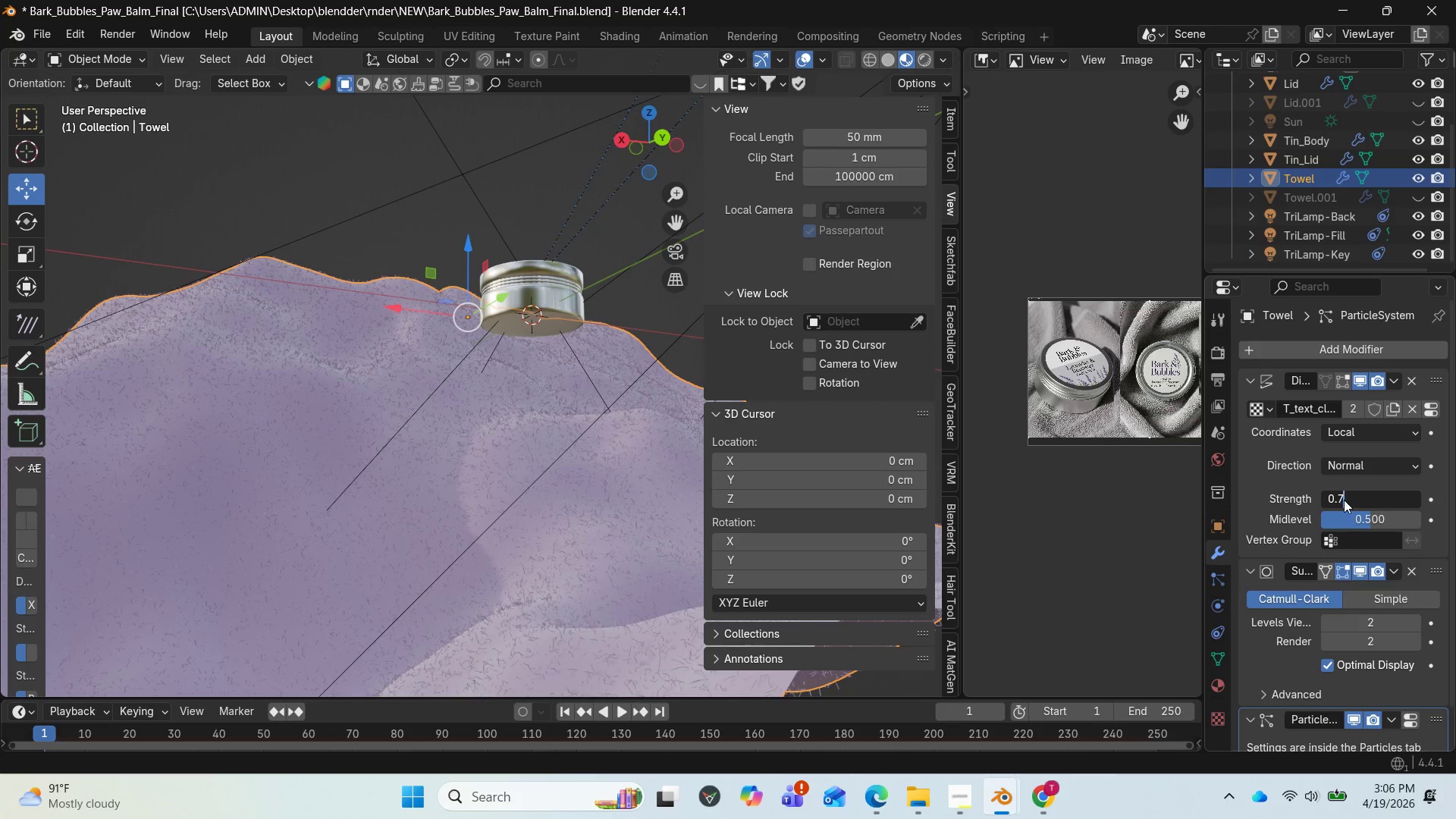 
key(Enter)
 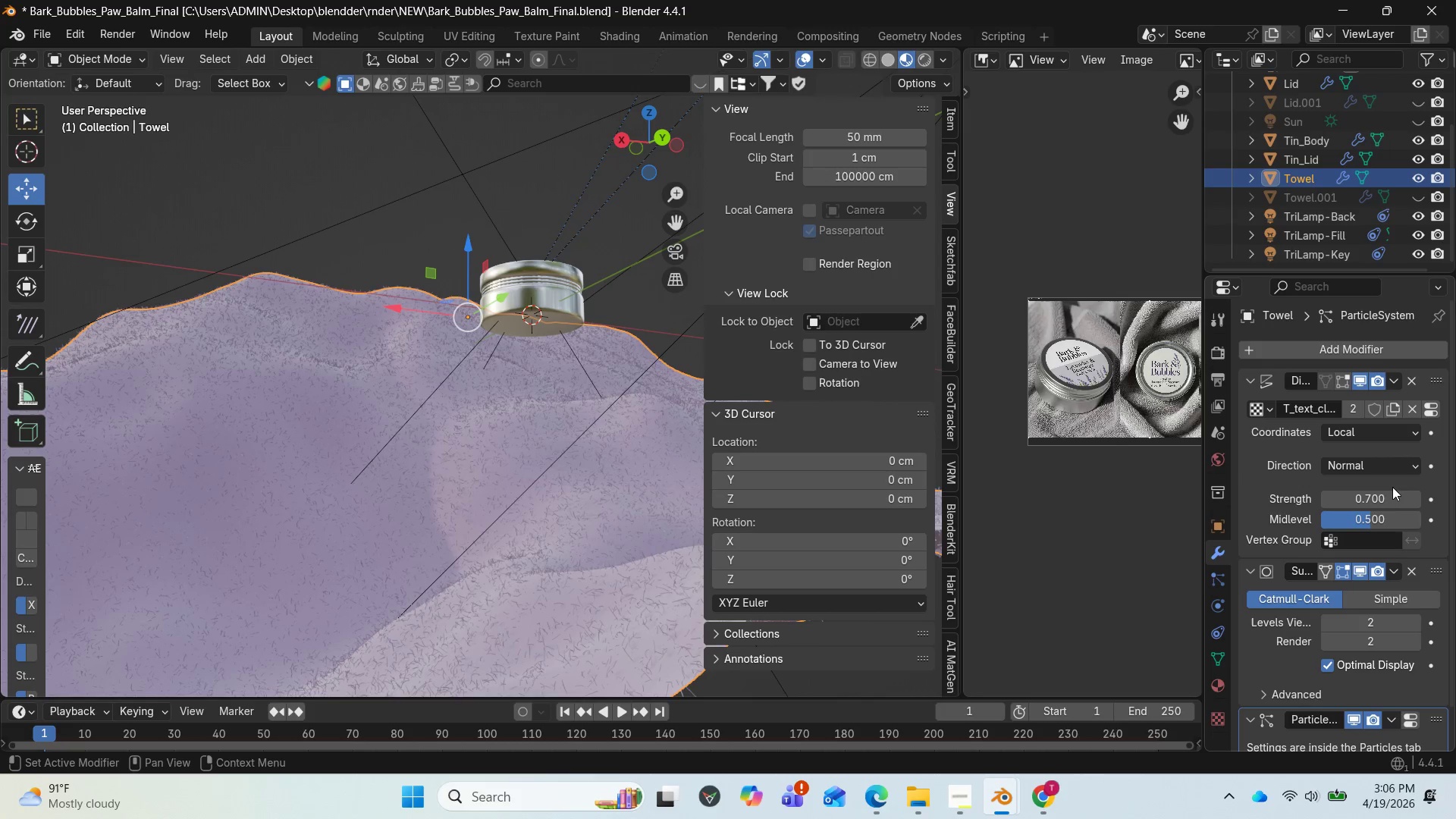 
left_click([1386, 502])
 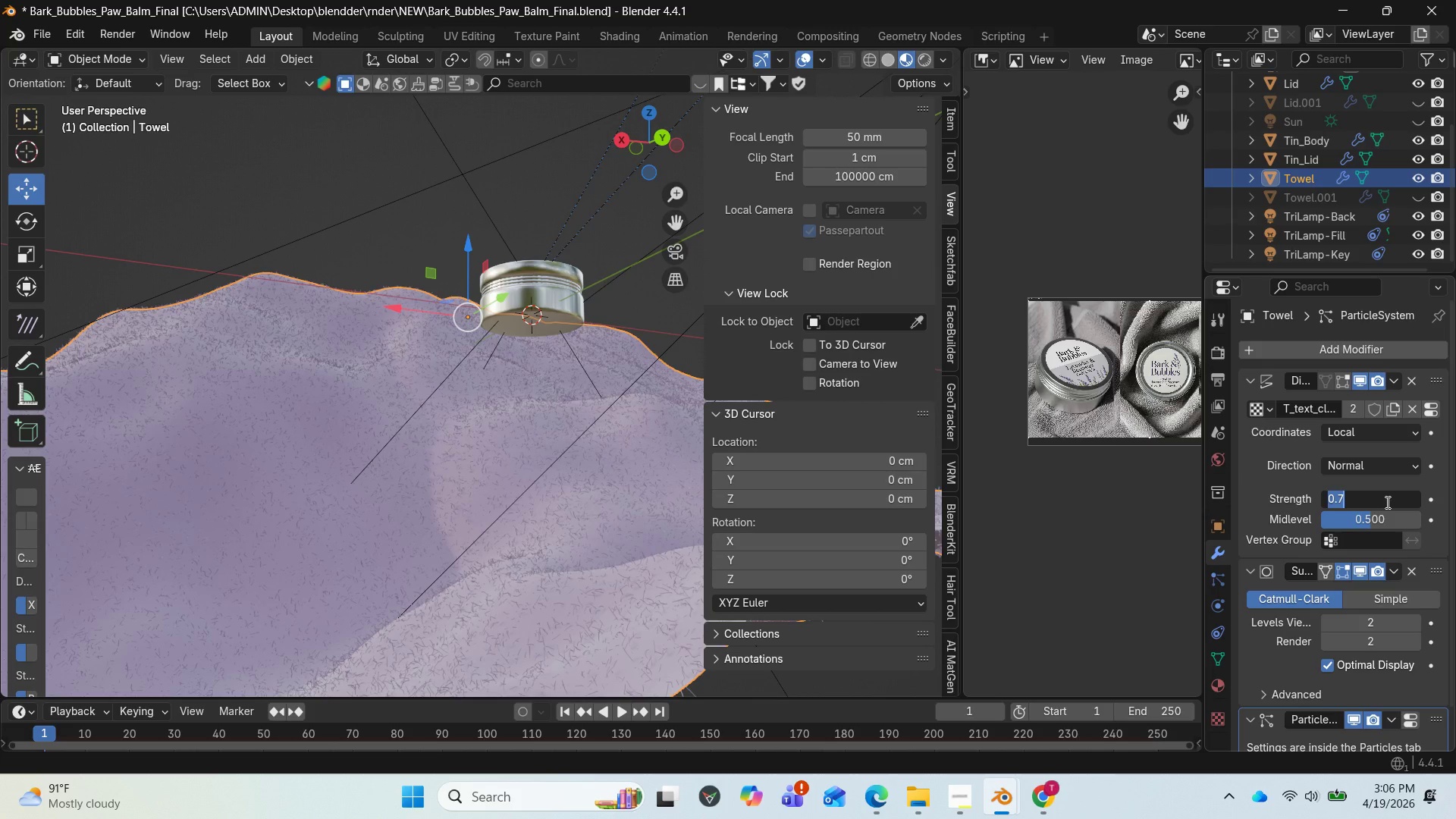 
left_click([1386, 502])
 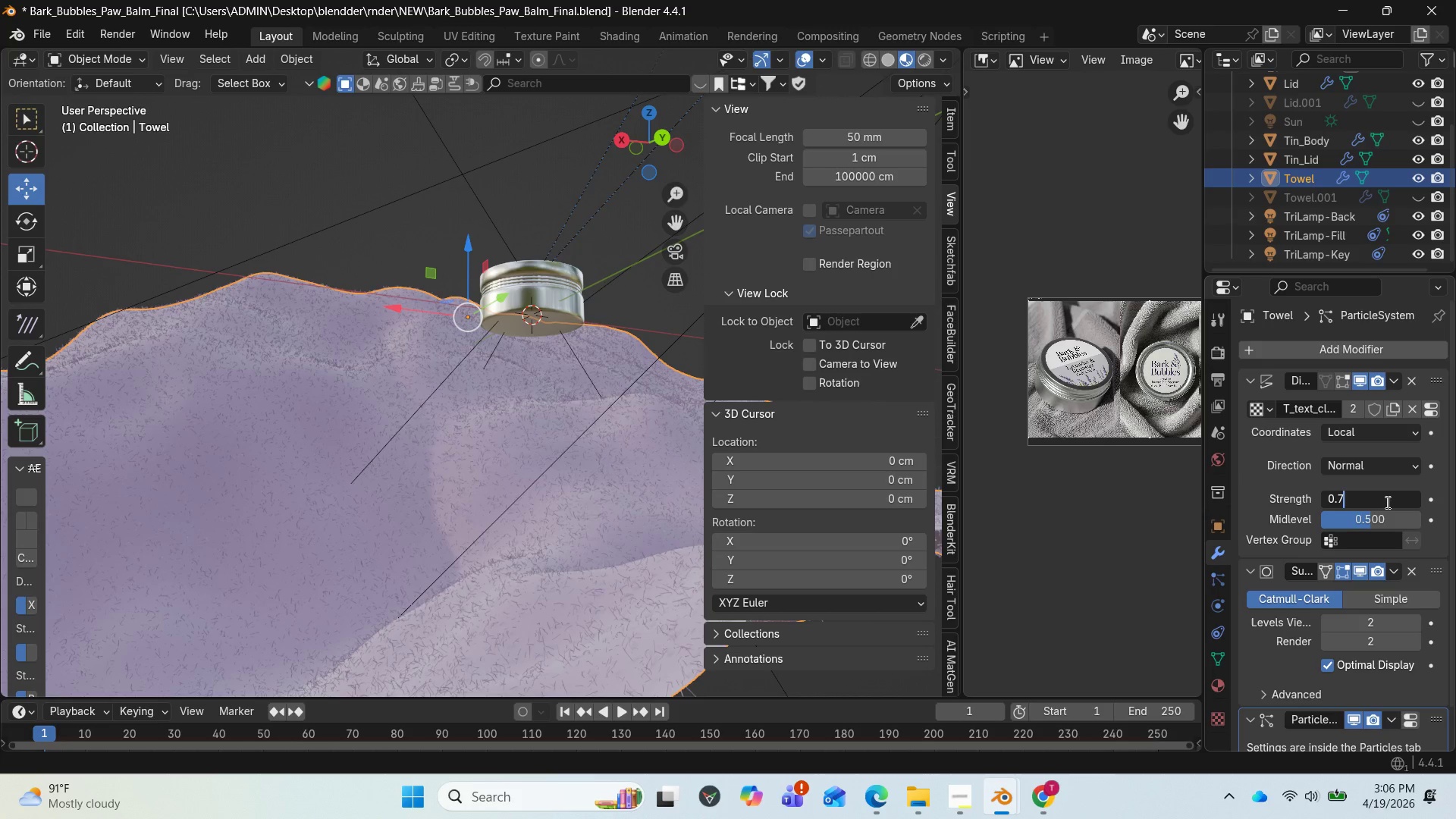 
key(Backspace)
 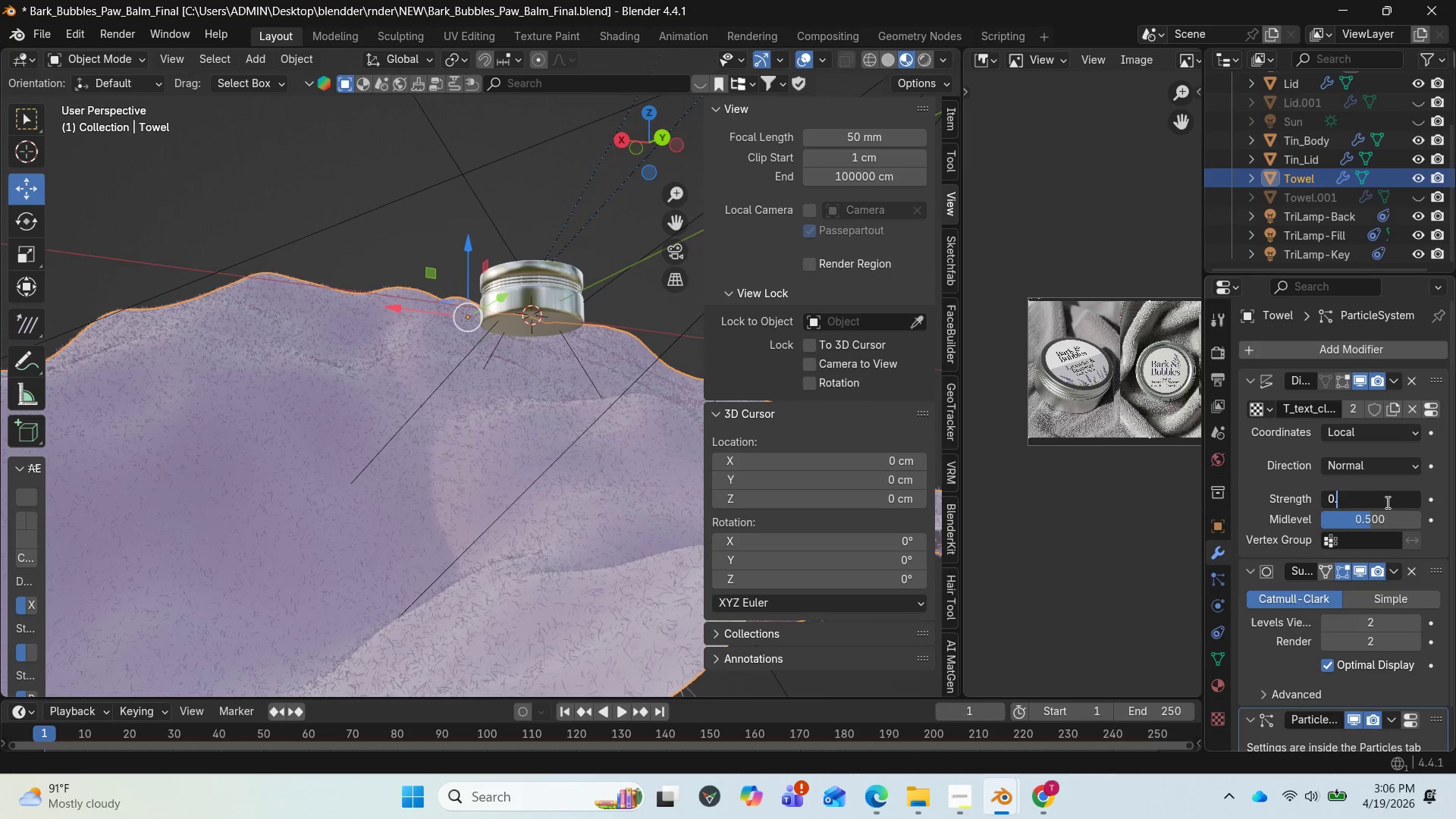 
key(1)
 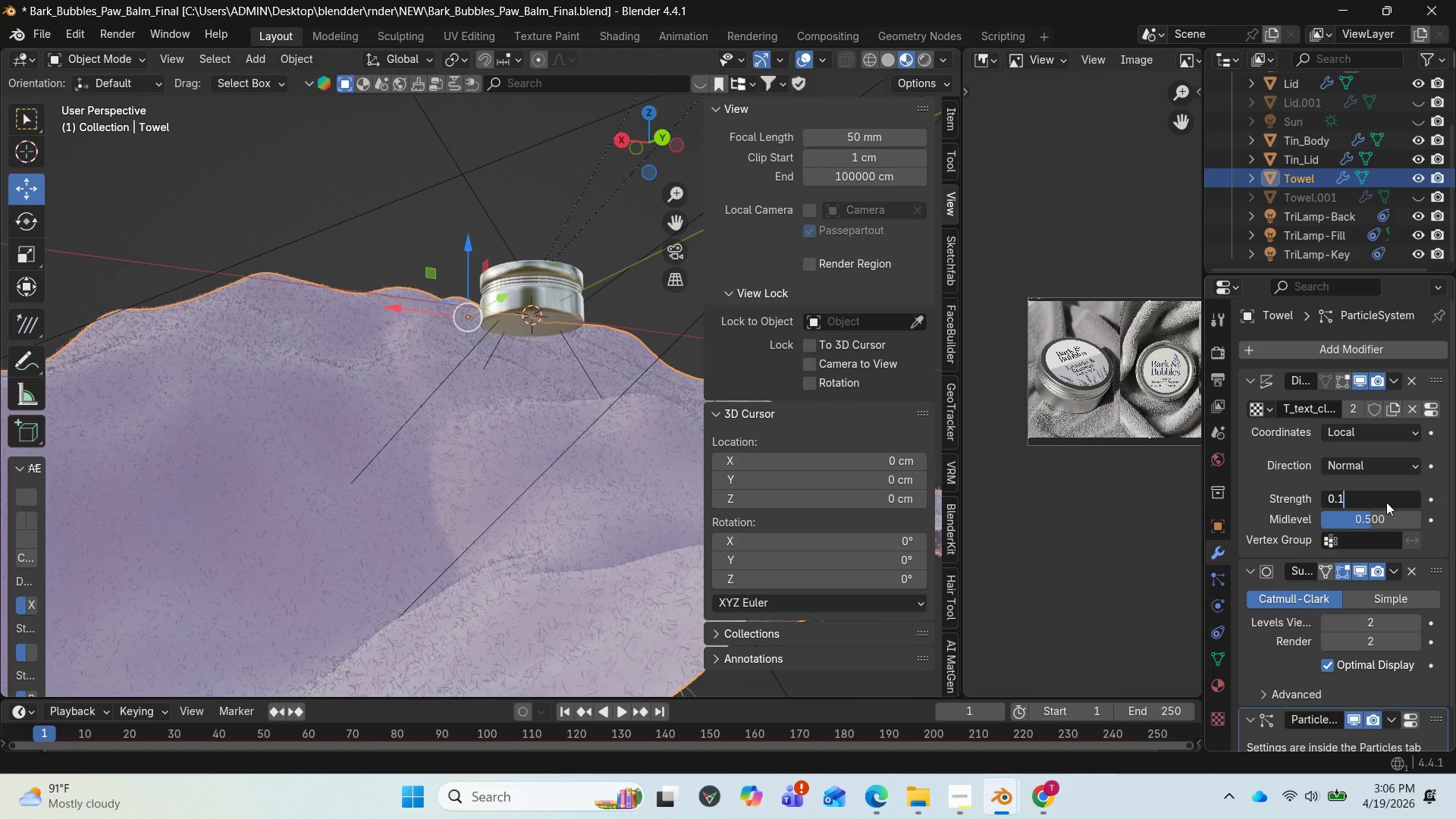 
key(Enter)
 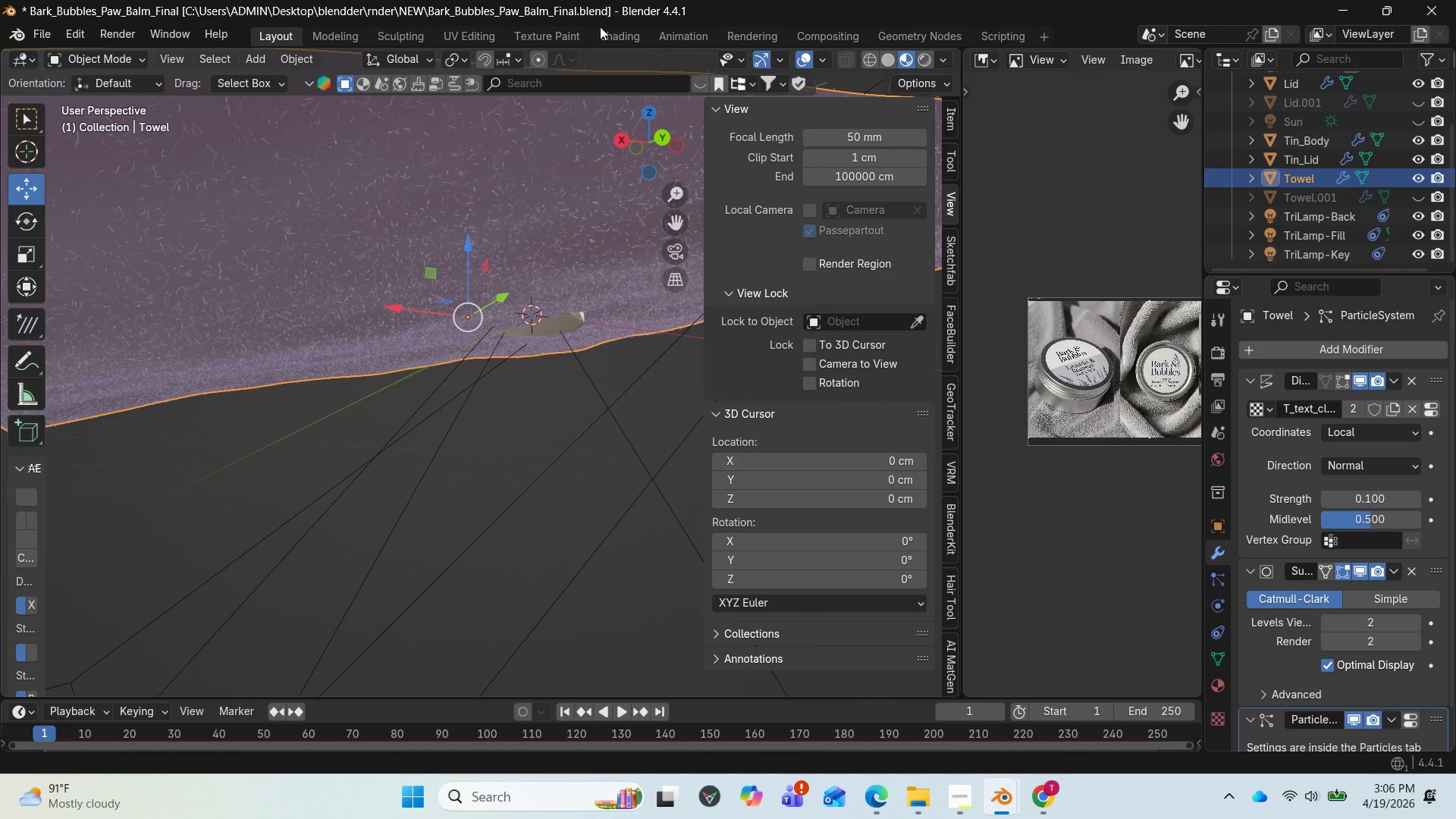 
scroll: coordinate [446, 472], scroll_direction: down, amount: 3.0
 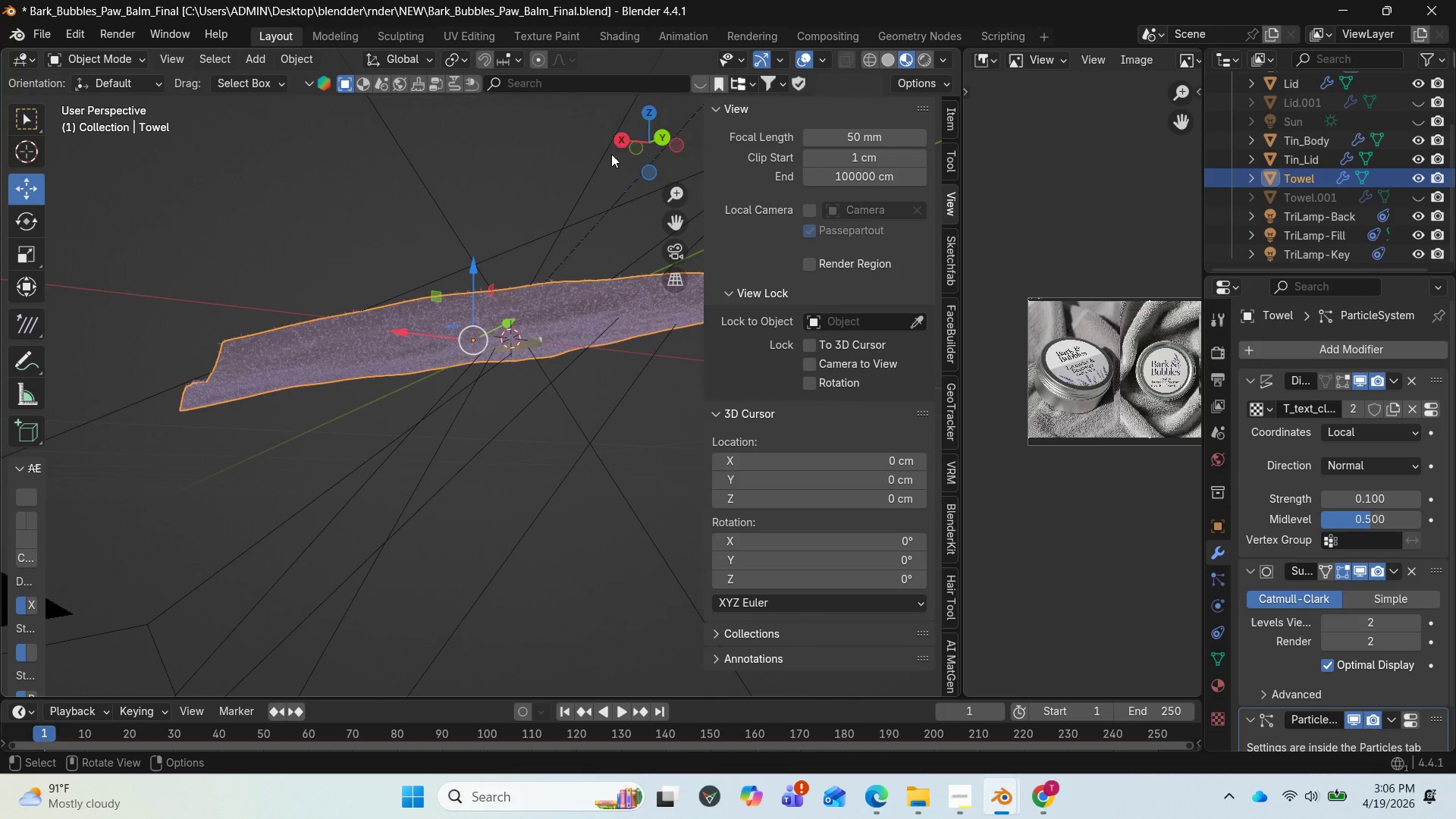 
left_click_drag(start_coordinate=[624, 145], to_coordinate=[497, 220])
 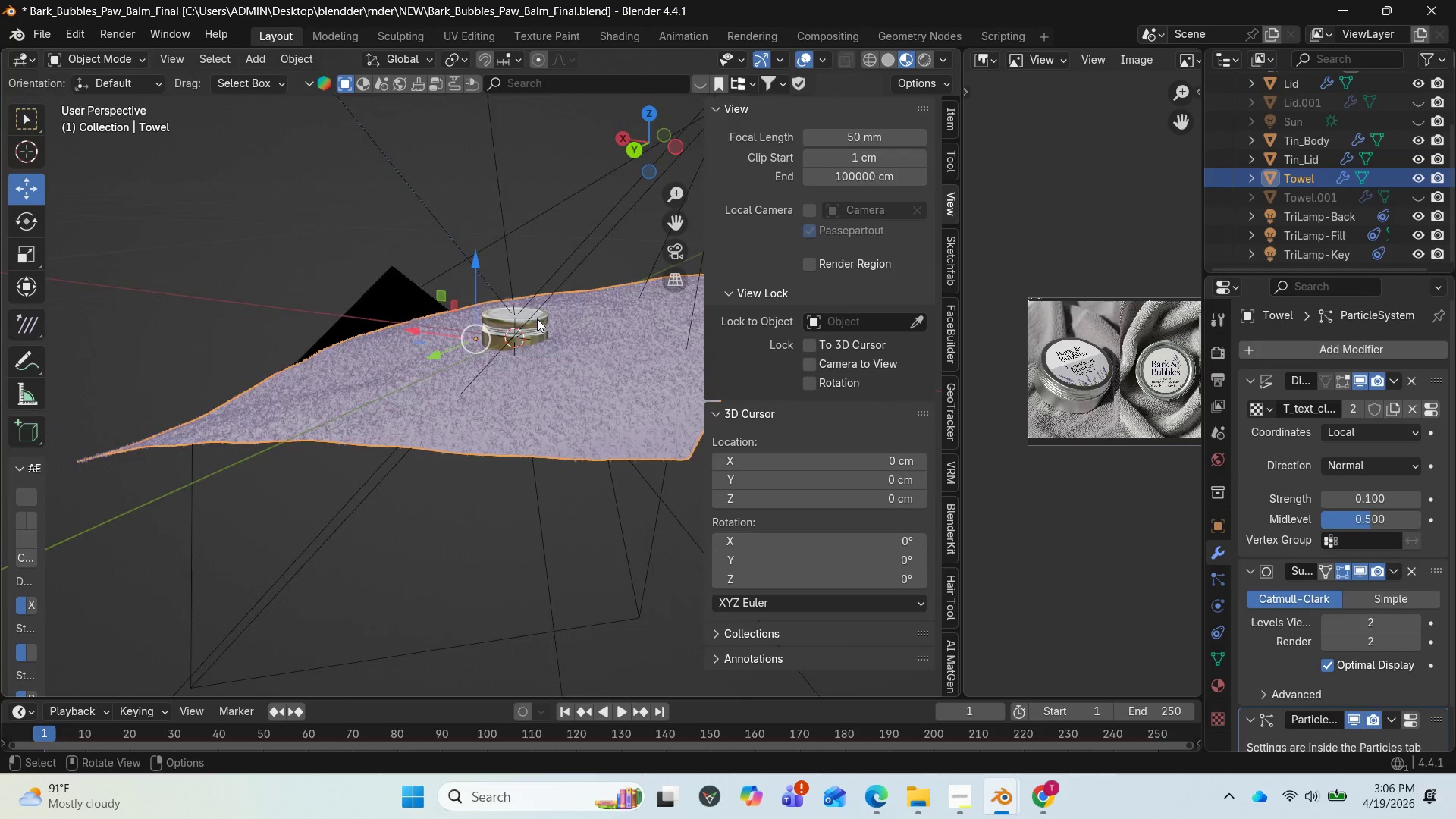 
scroll: coordinate [567, 320], scroll_direction: up, amount: 7.0
 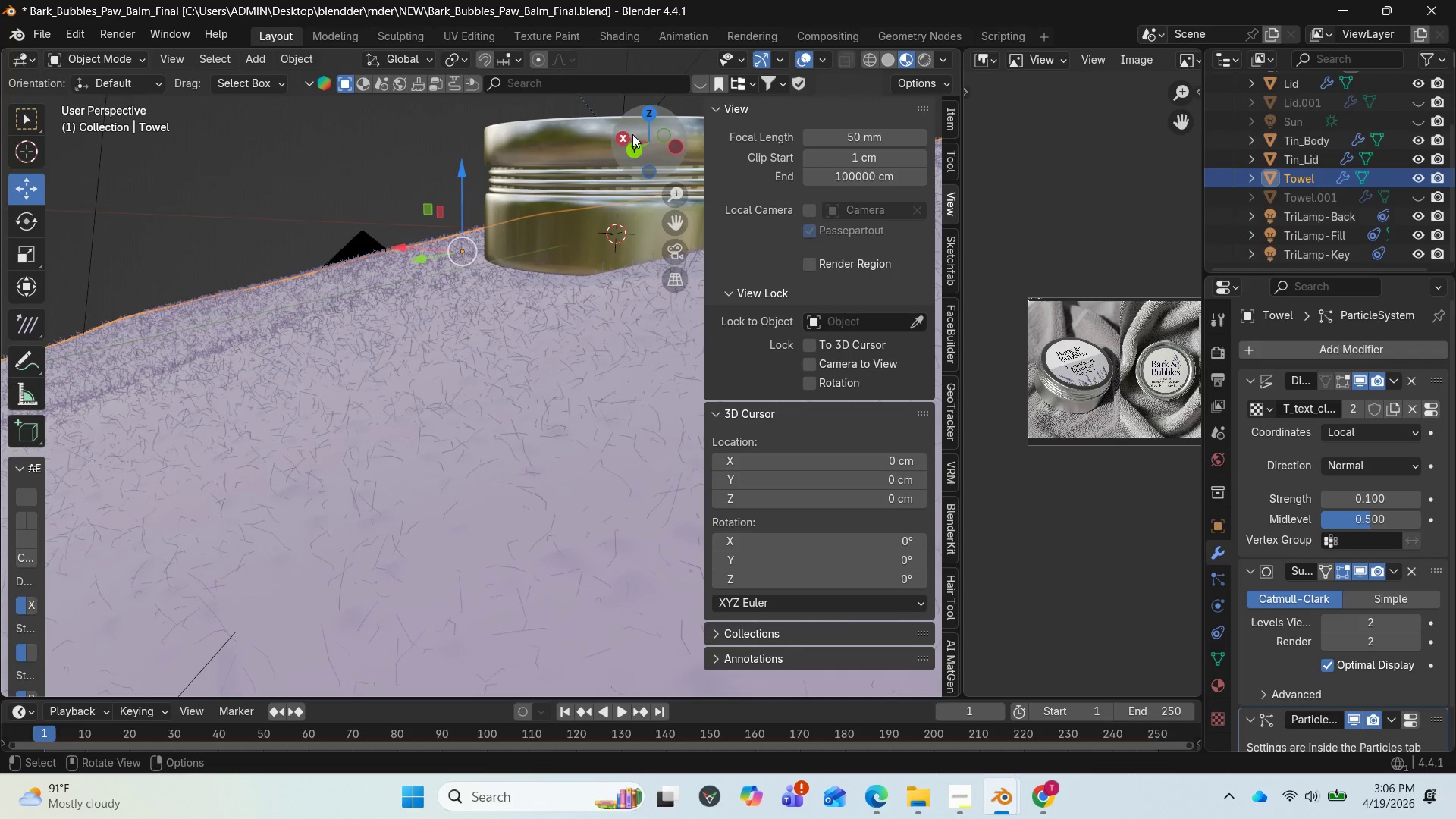 
left_click_drag(start_coordinate=[637, 133], to_coordinate=[838, 180])
 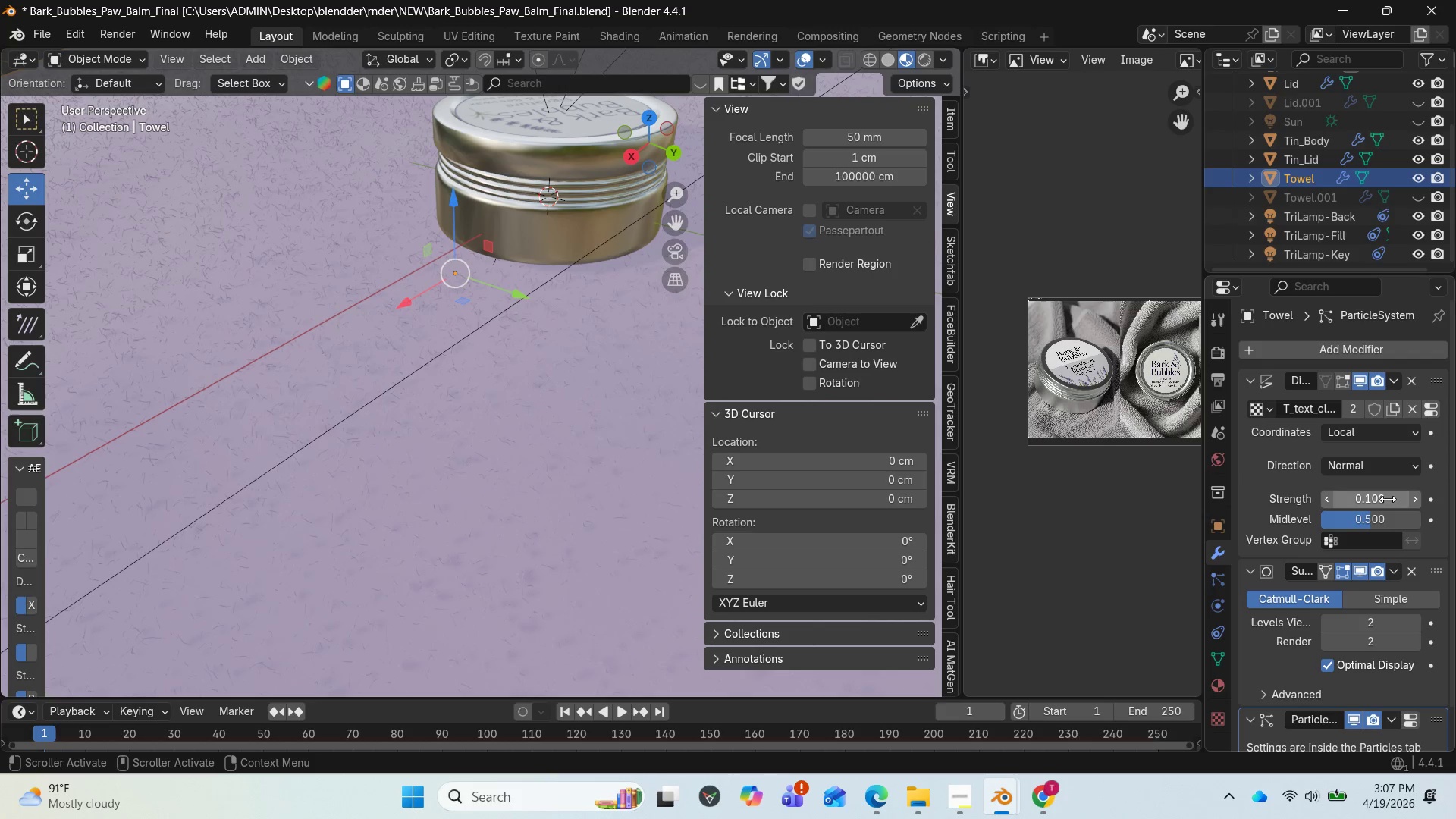 
left_click([1414, 505])
 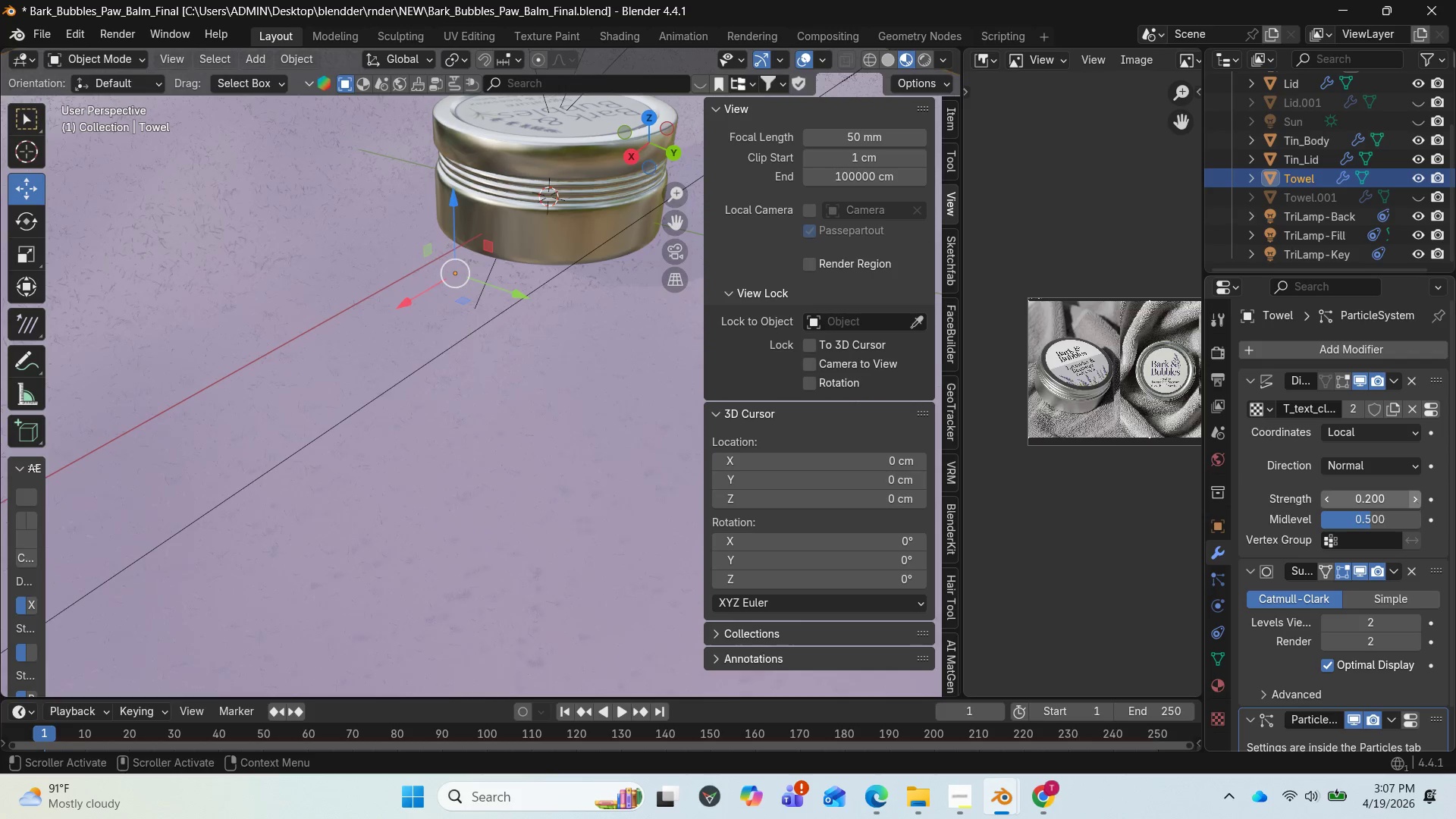 
double_click([1417, 502])
 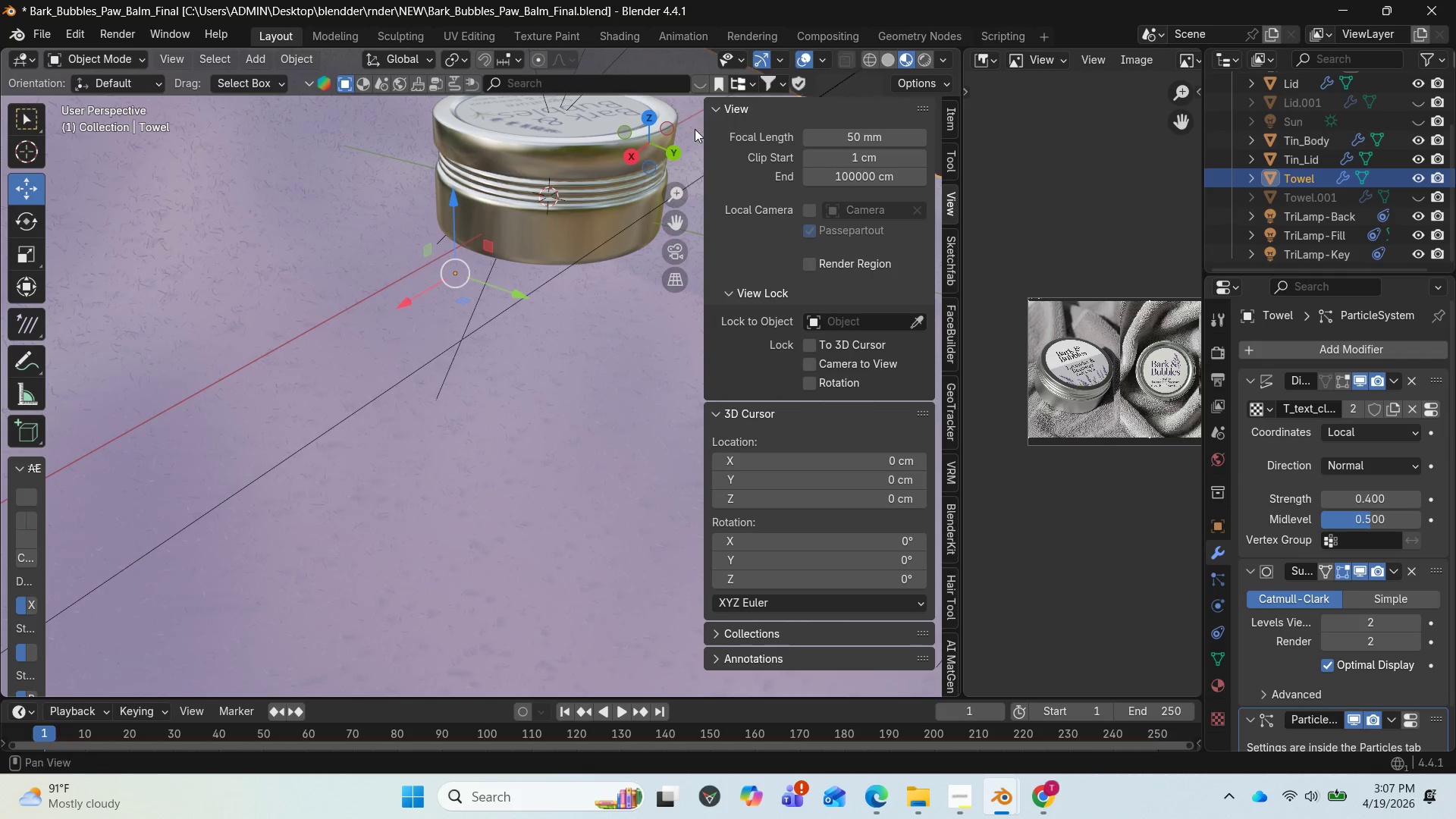 
left_click_drag(start_coordinate=[673, 171], to_coordinate=[629, 61])
 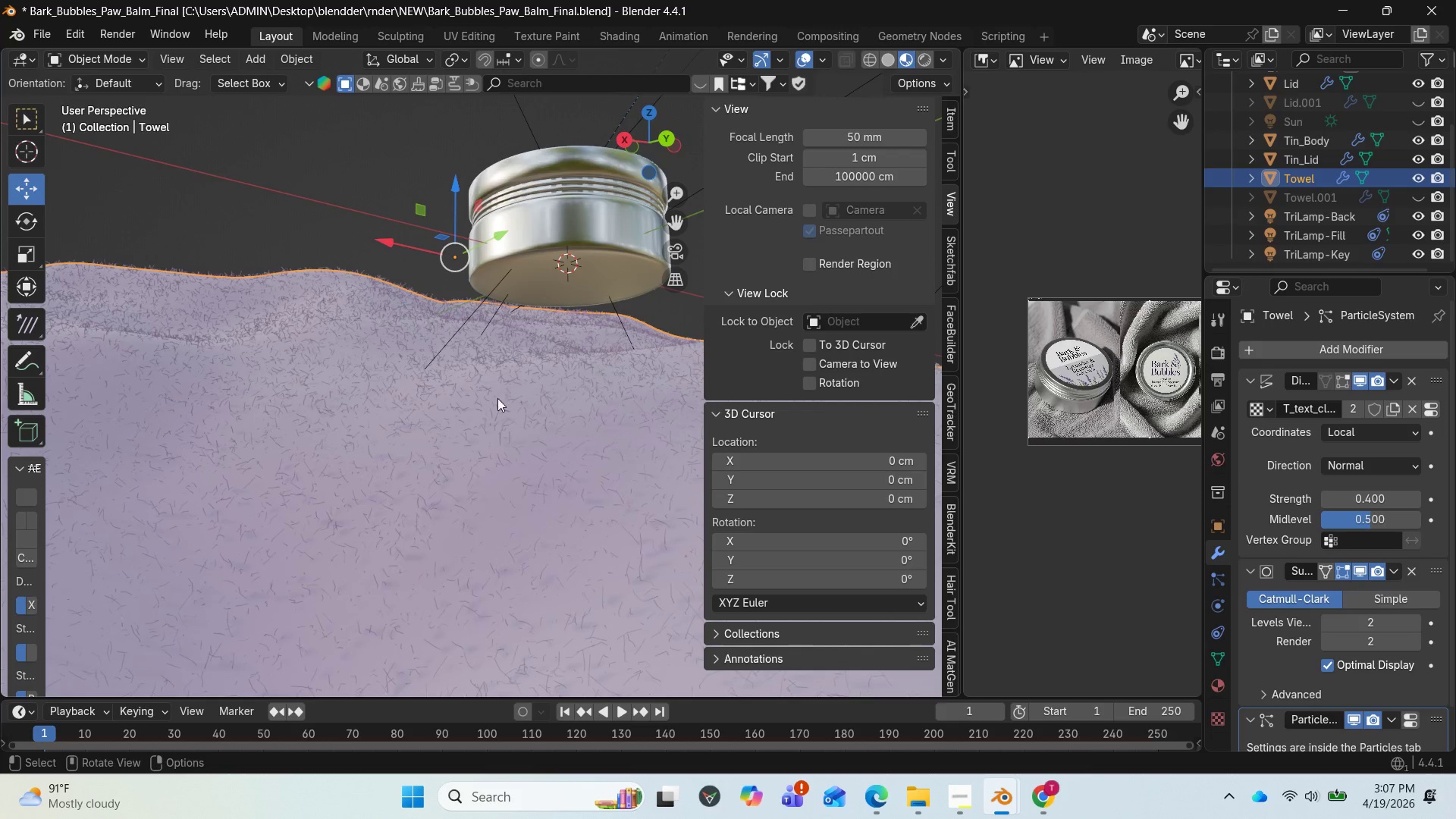 
left_click([497, 400])
 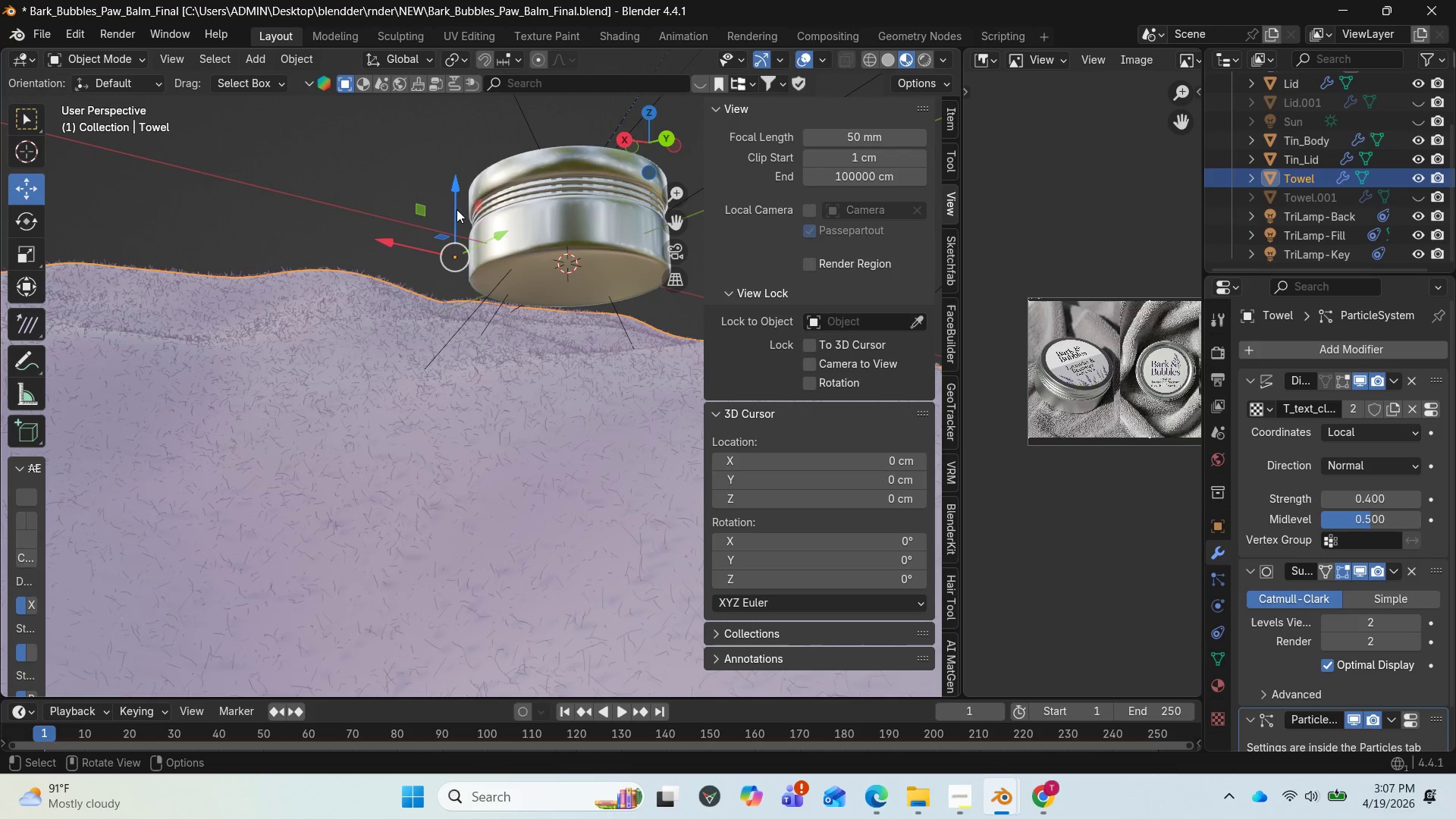 
left_click_drag(start_coordinate=[457, 206], to_coordinate=[466, 160])
 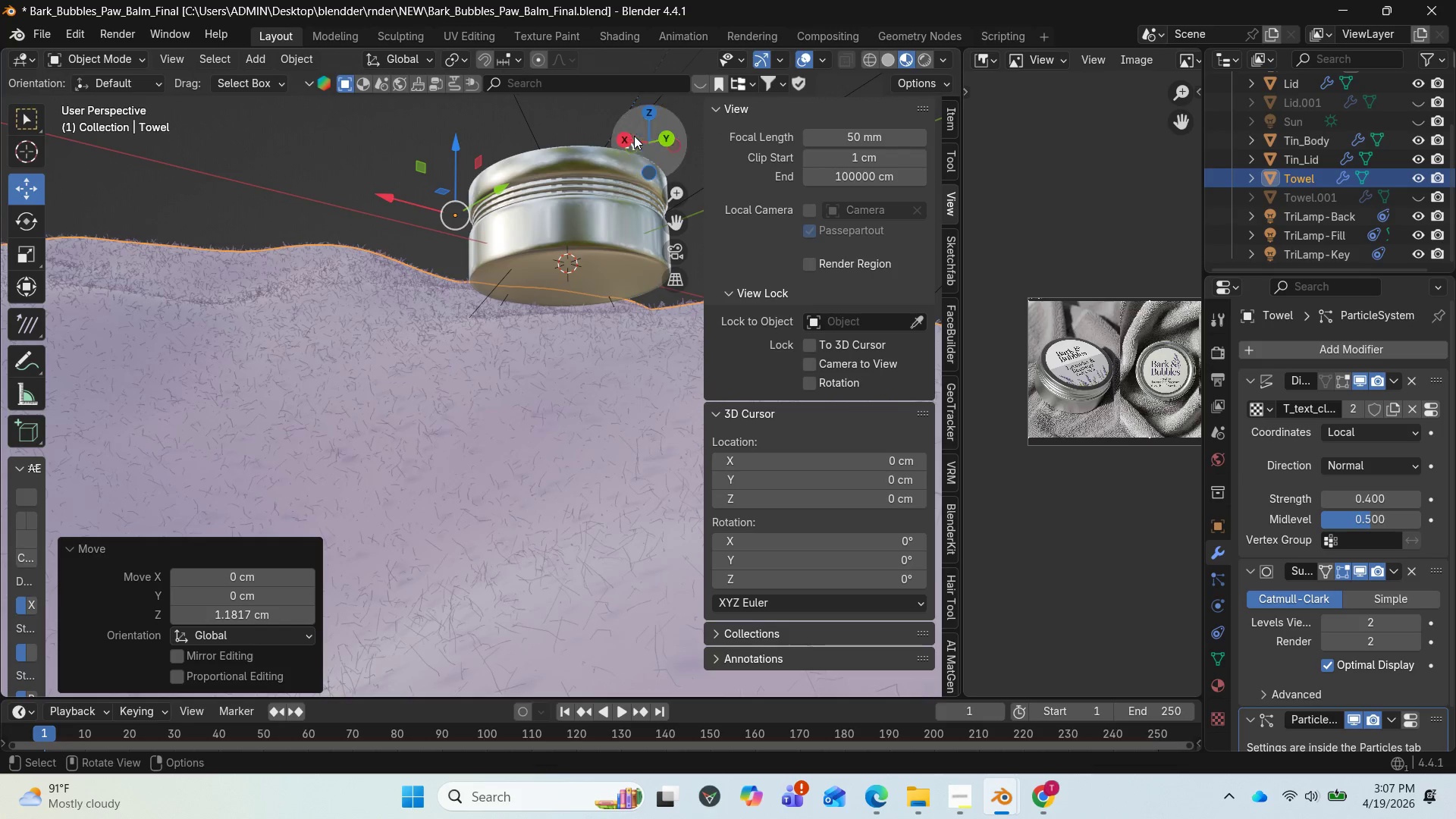 
left_click_drag(start_coordinate=[646, 133], to_coordinate=[427, 188])
 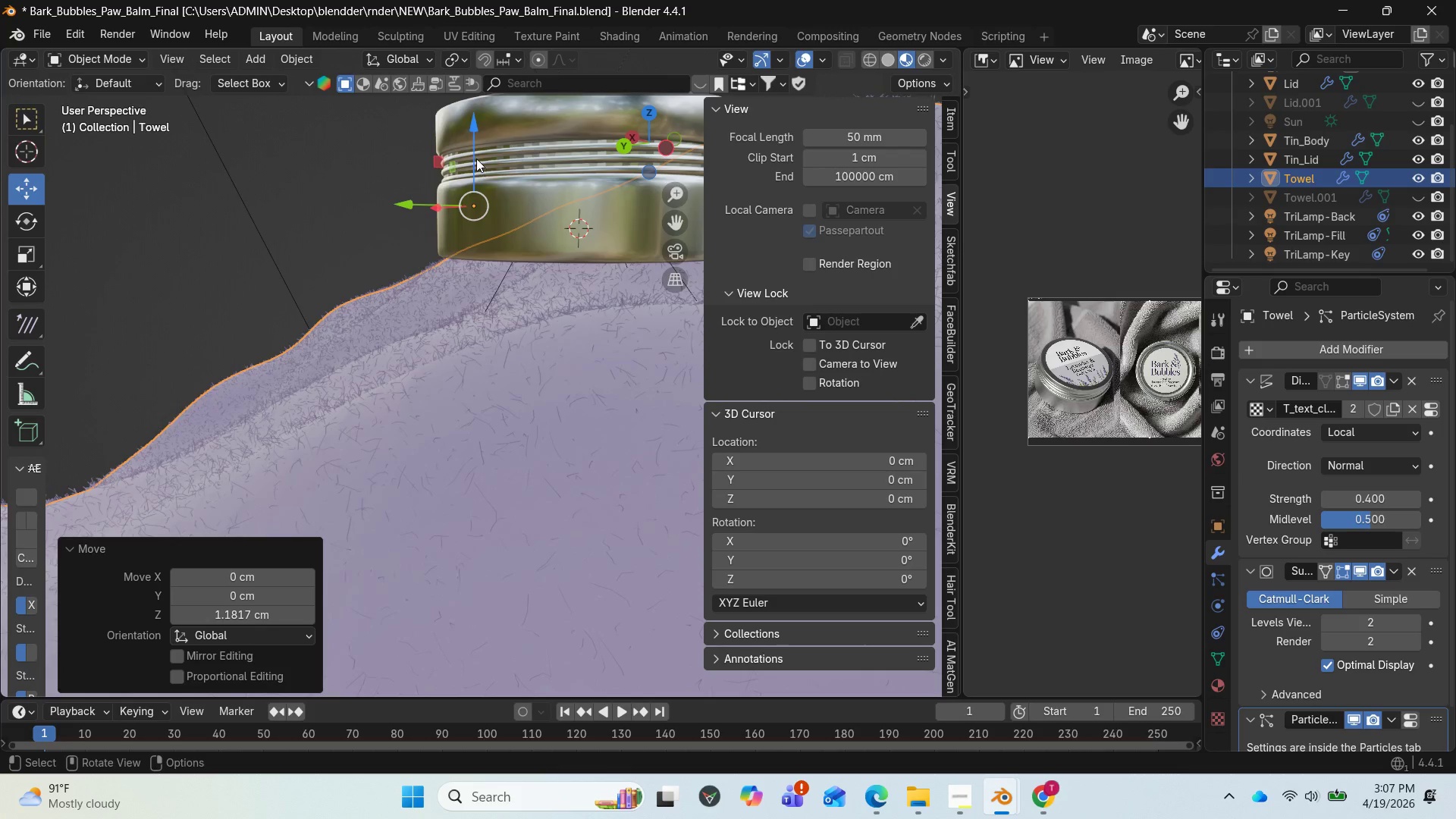 
left_click_drag(start_coordinate=[475, 155], to_coordinate=[484, 121])
 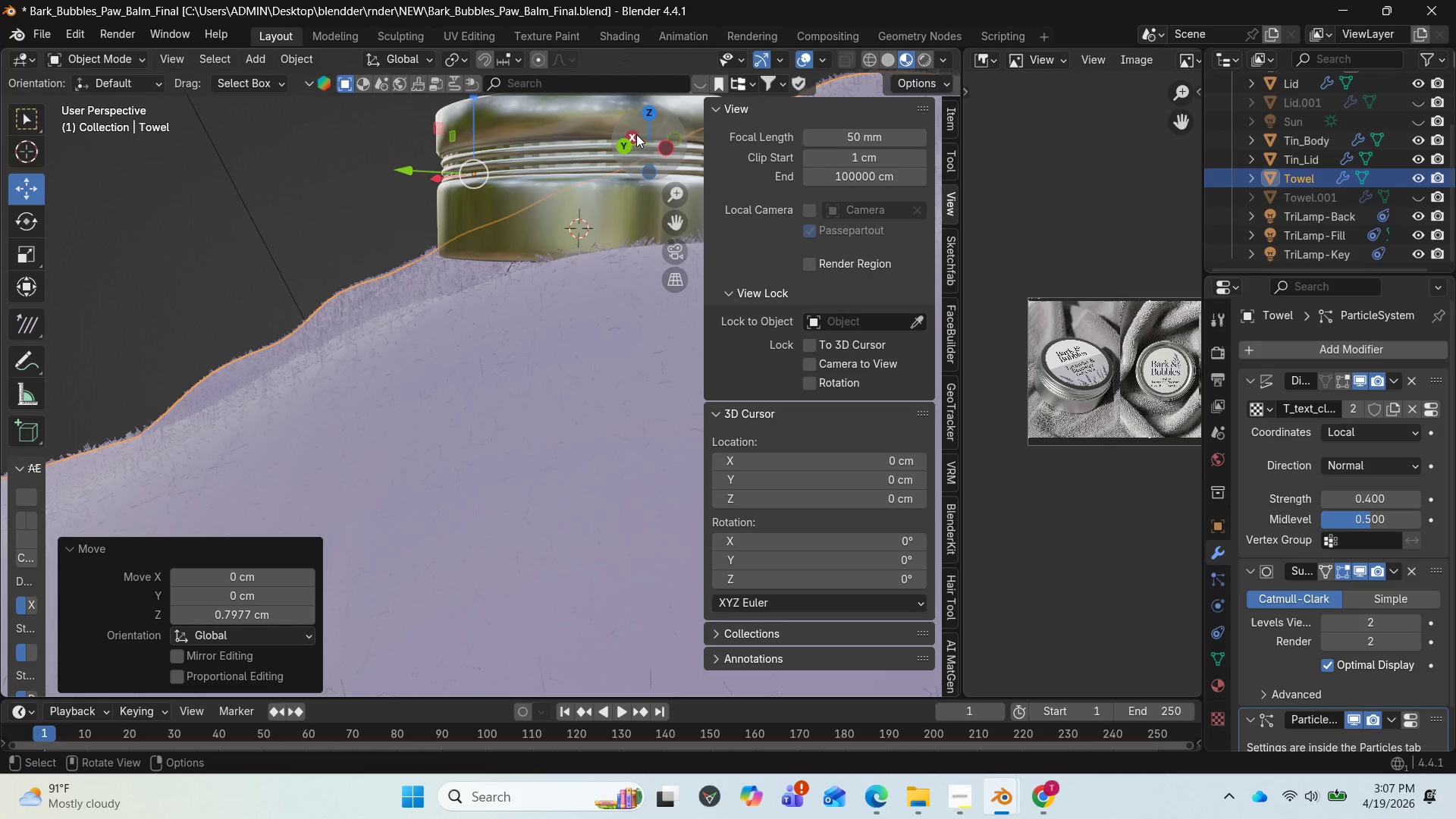 
left_click_drag(start_coordinate=[639, 134], to_coordinate=[95, 155])
 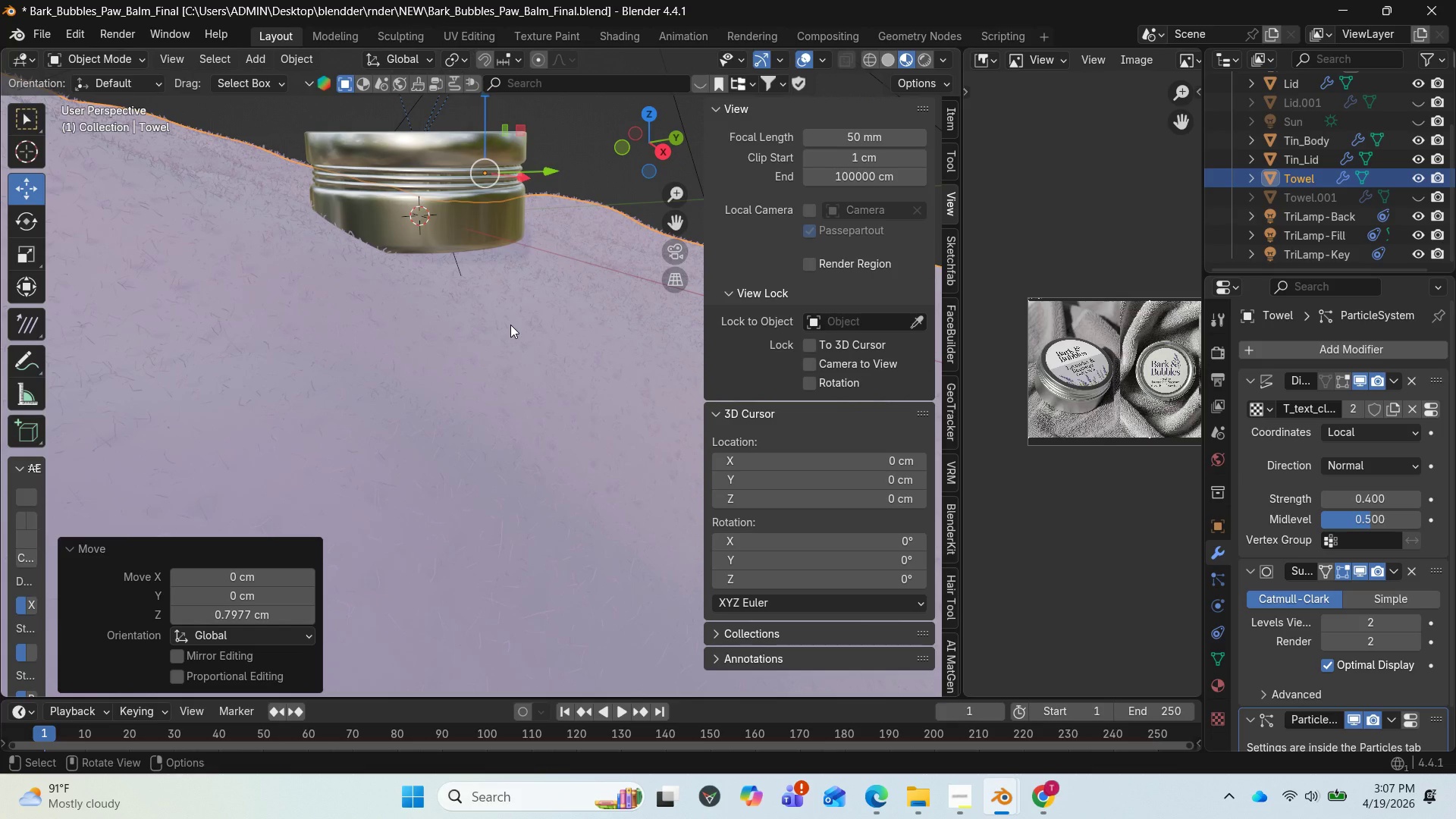 
type(rx)
 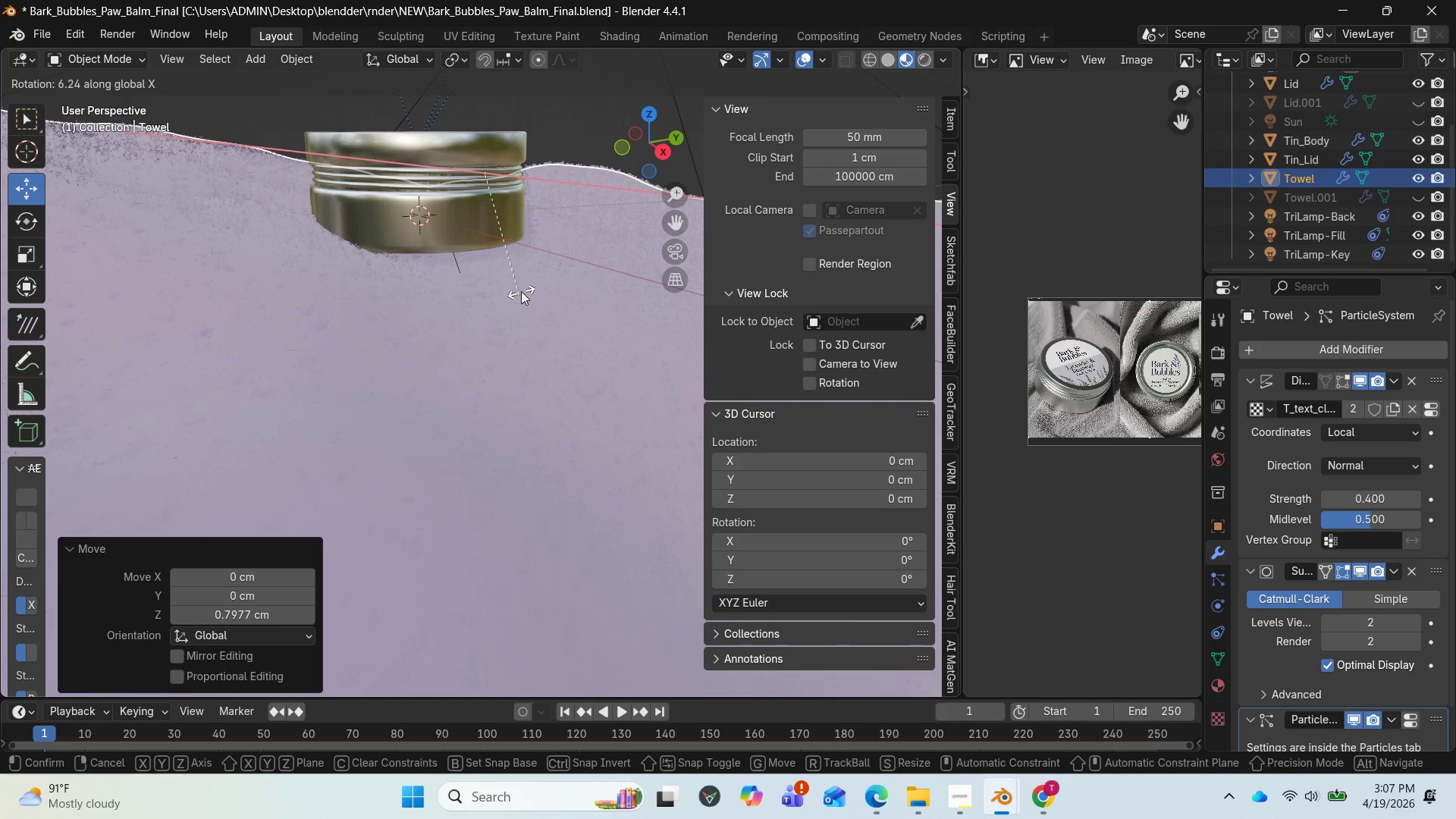 
left_click([521, 291])
 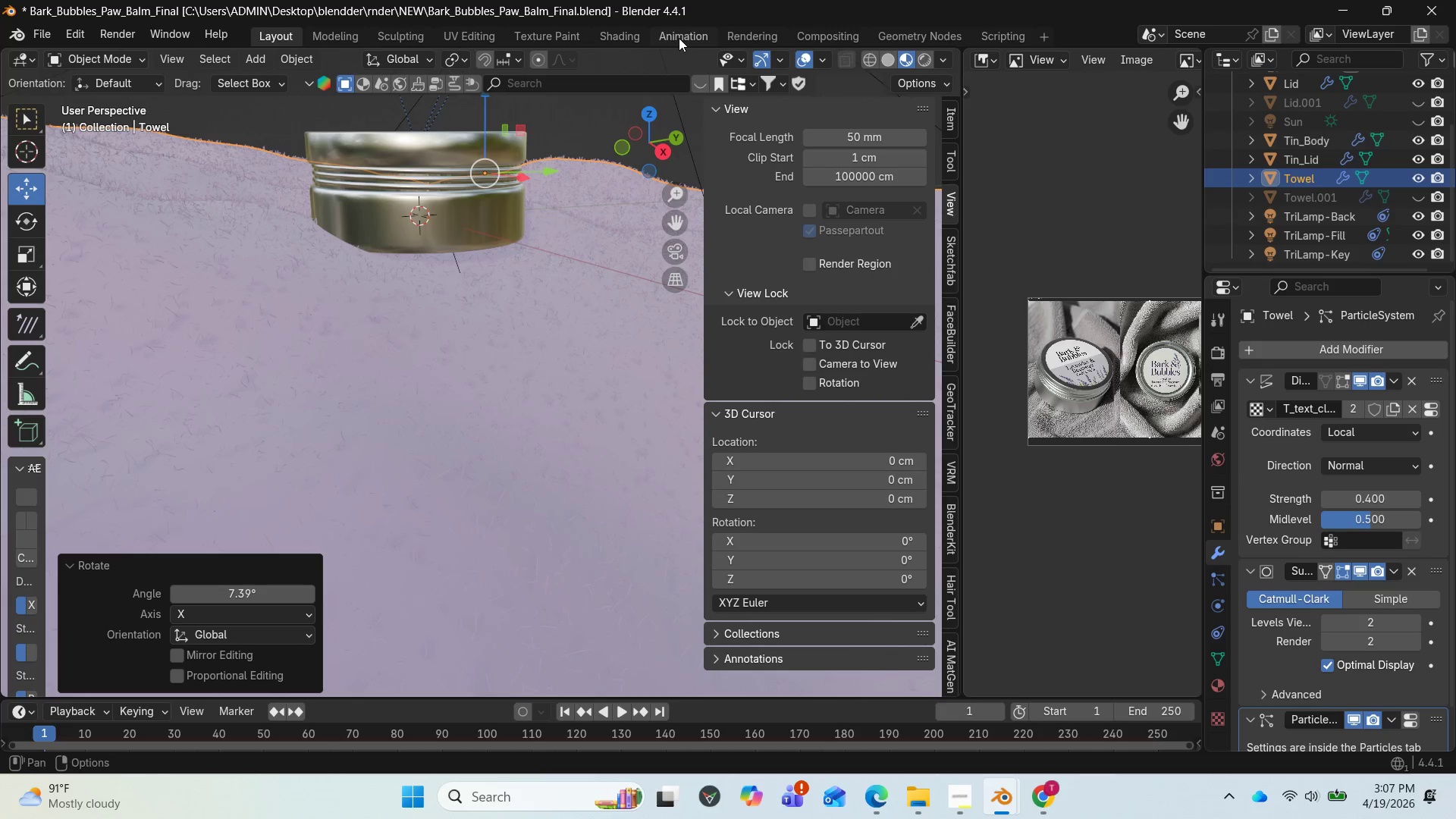 
left_click_drag(start_coordinate=[649, 140], to_coordinate=[611, 127])
 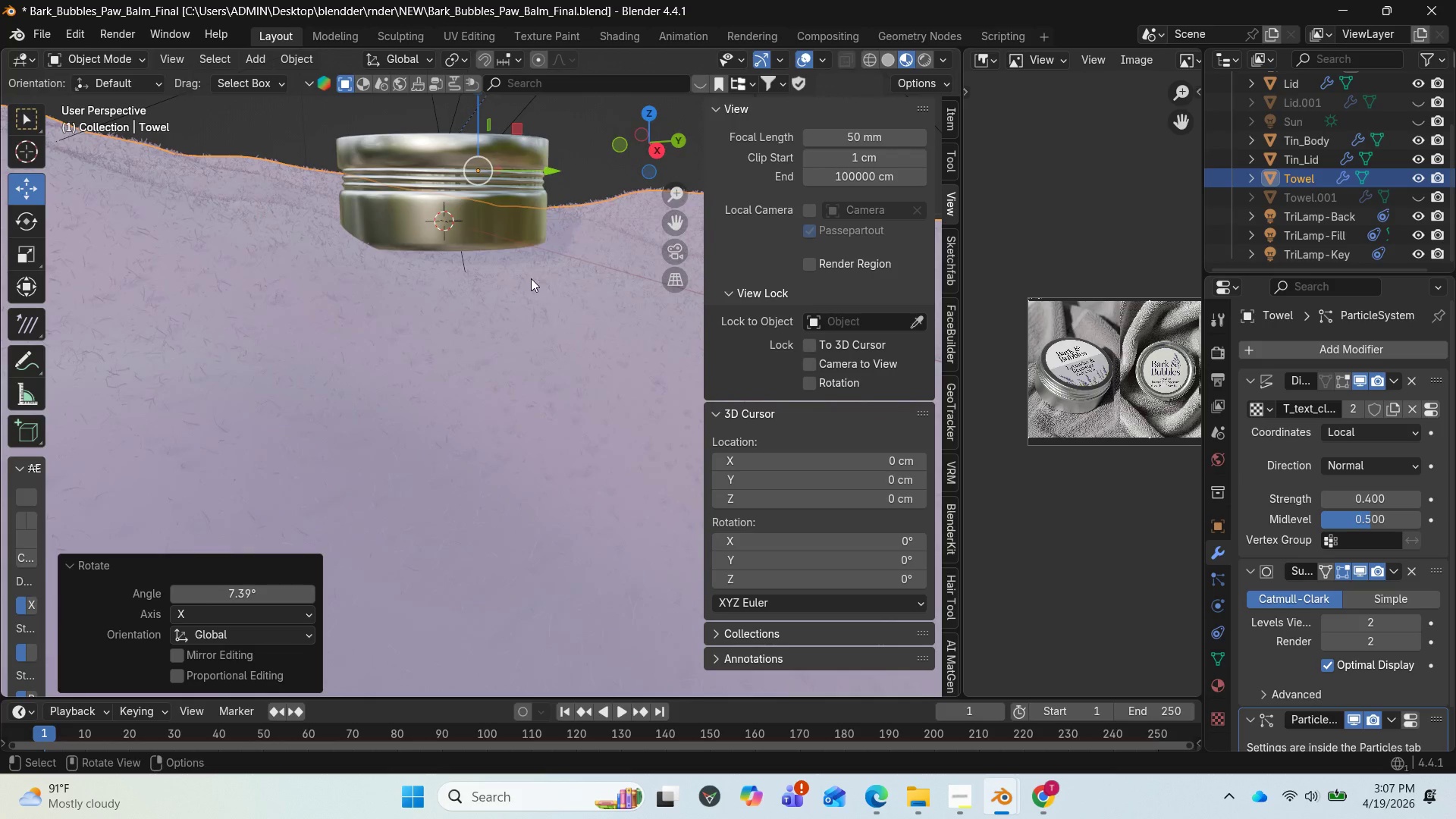 
scroll: coordinate [519, 289], scroll_direction: down, amount: 3.0
 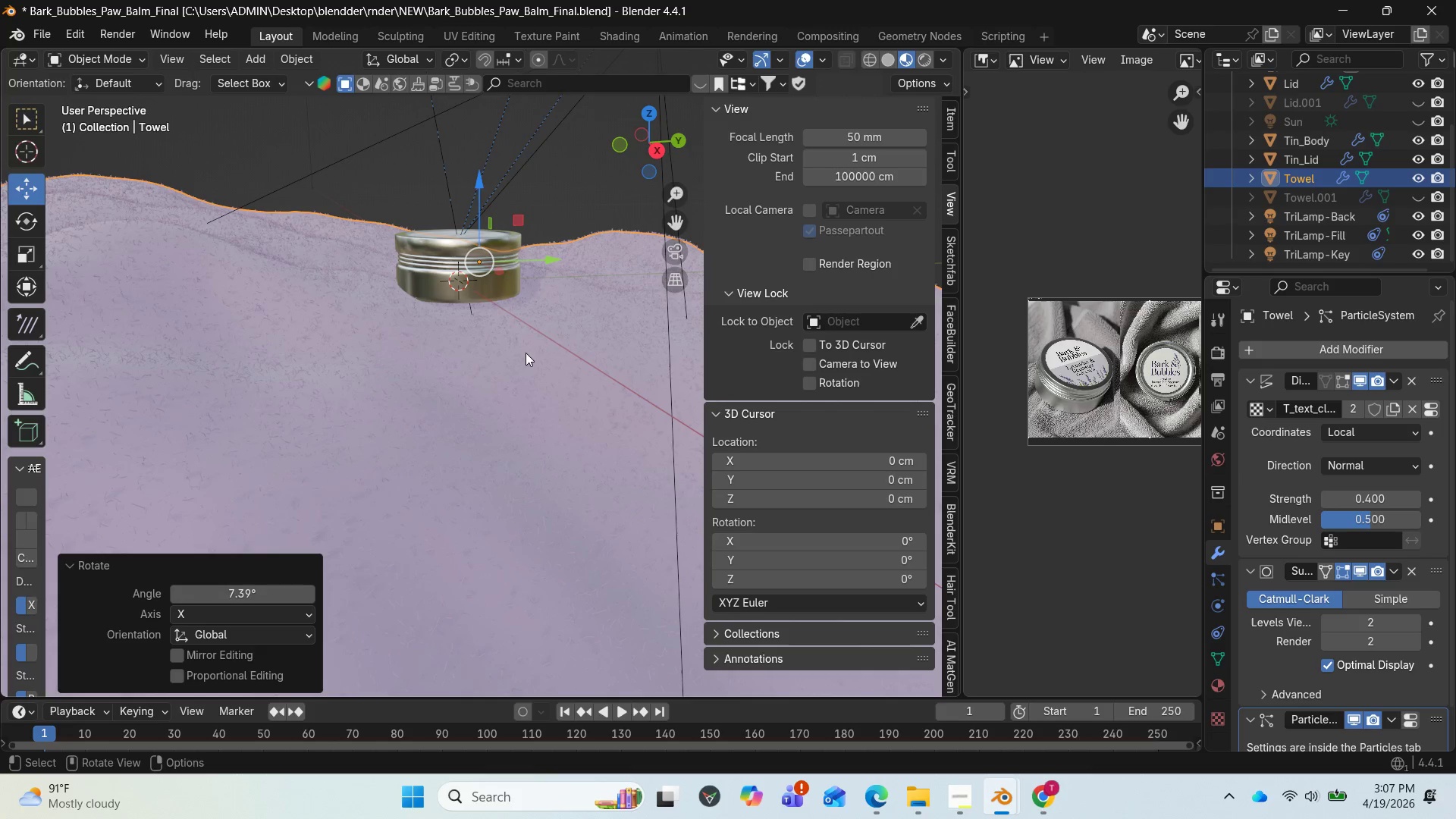 
type(rxy)
 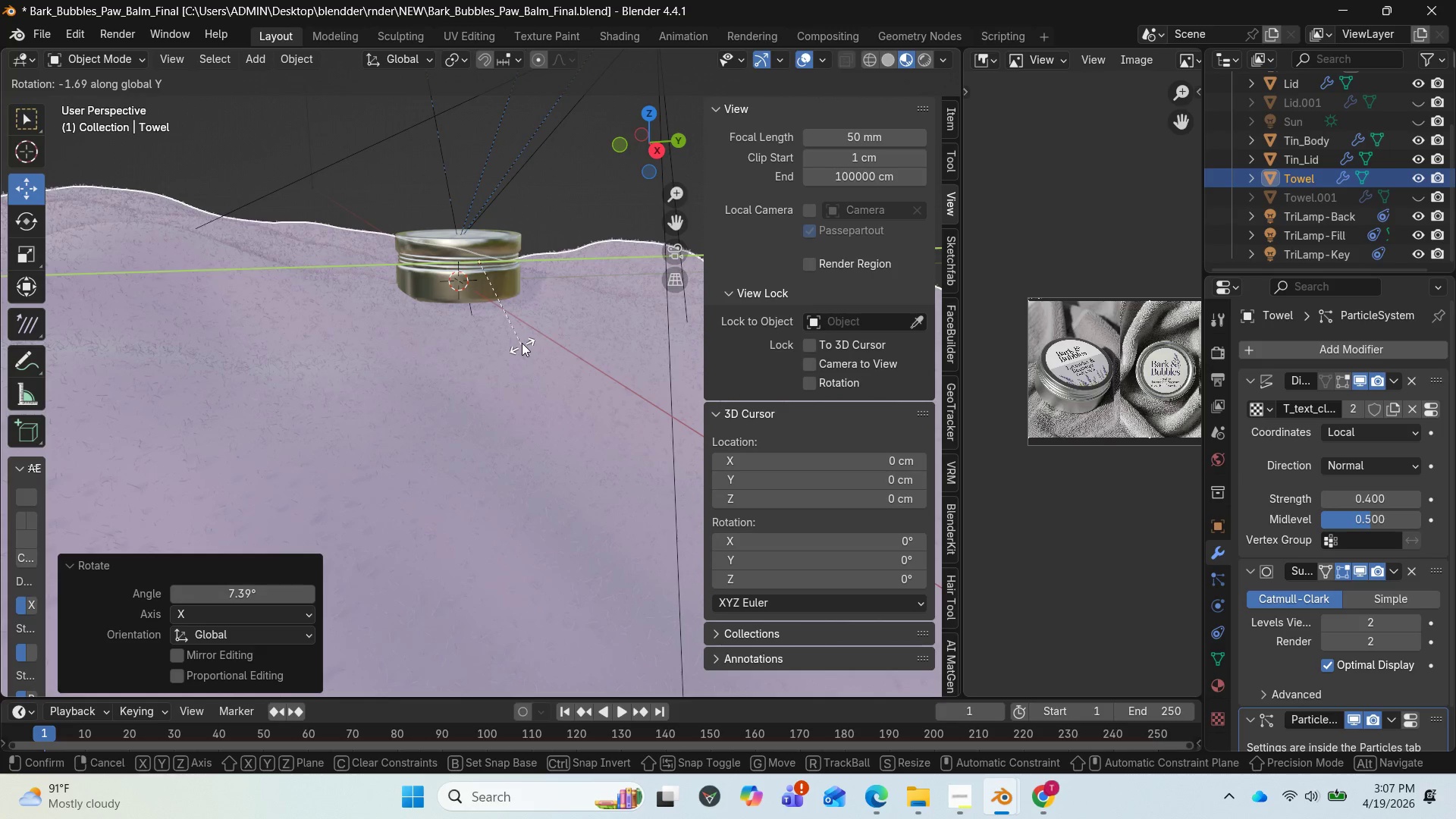 
wait(7.49)
 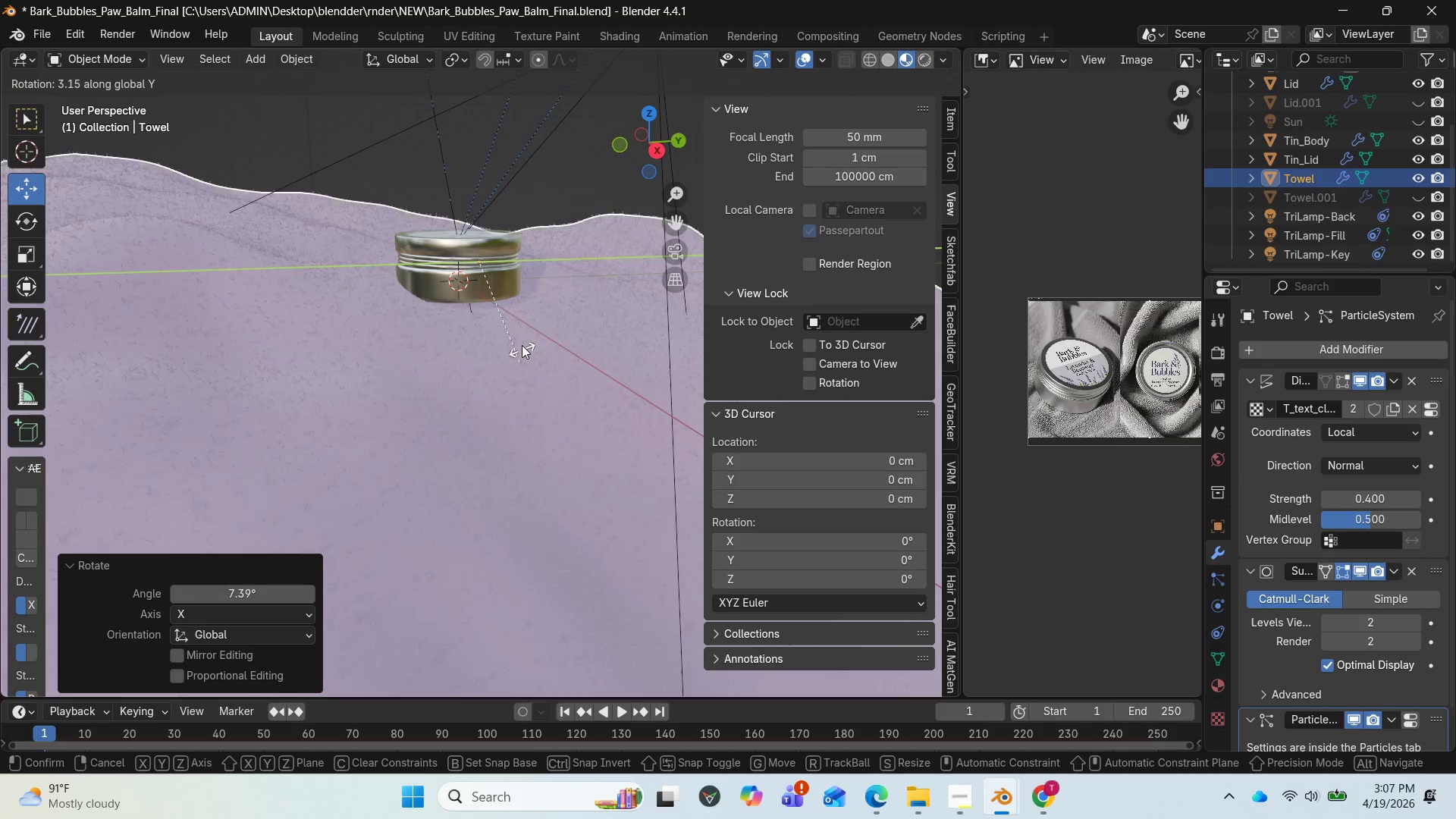 
left_click([522, 336])
 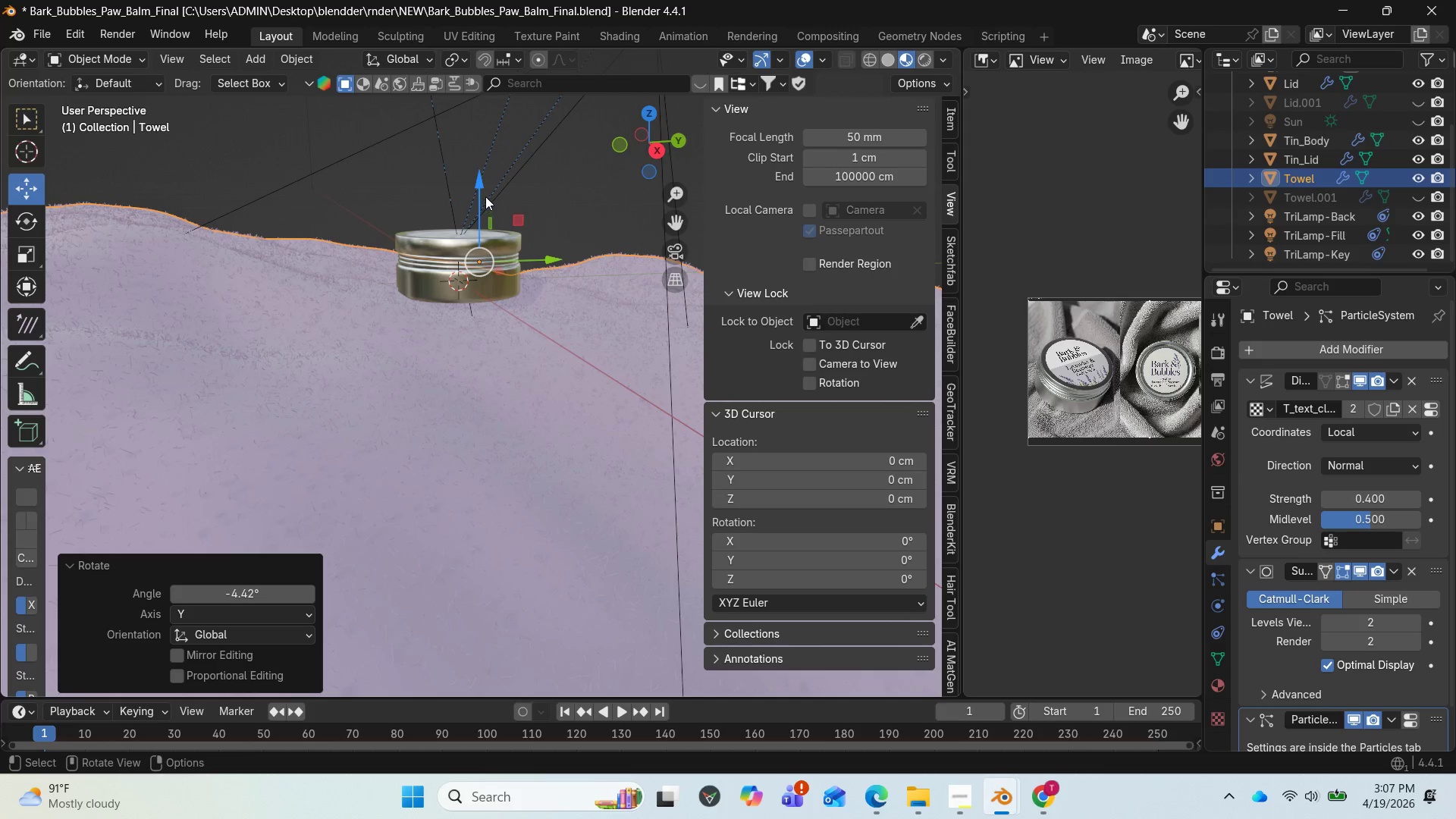 
left_click_drag(start_coordinate=[480, 187], to_coordinate=[481, 180])
 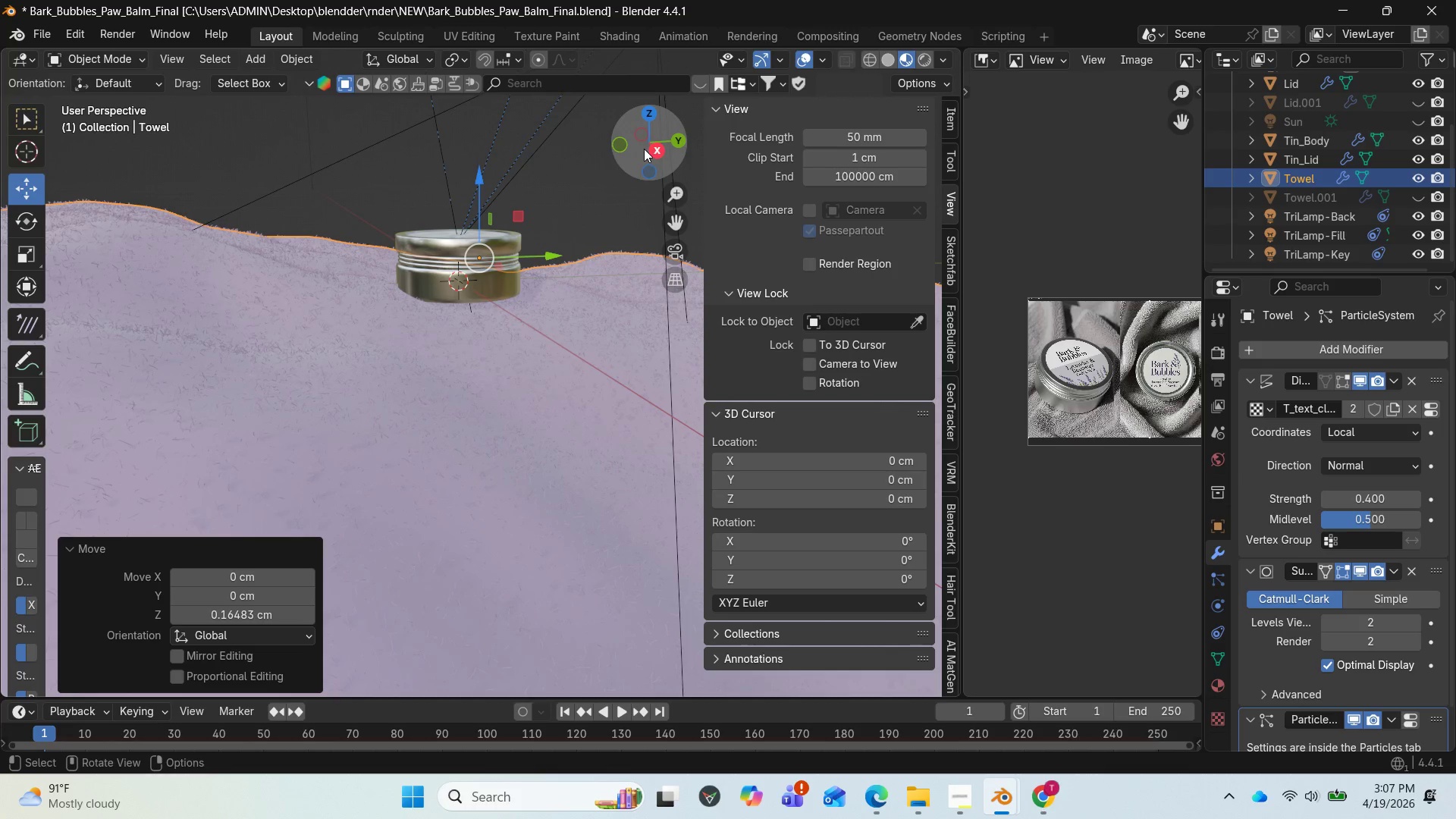 
left_click_drag(start_coordinate=[644, 149], to_coordinate=[676, 146])
 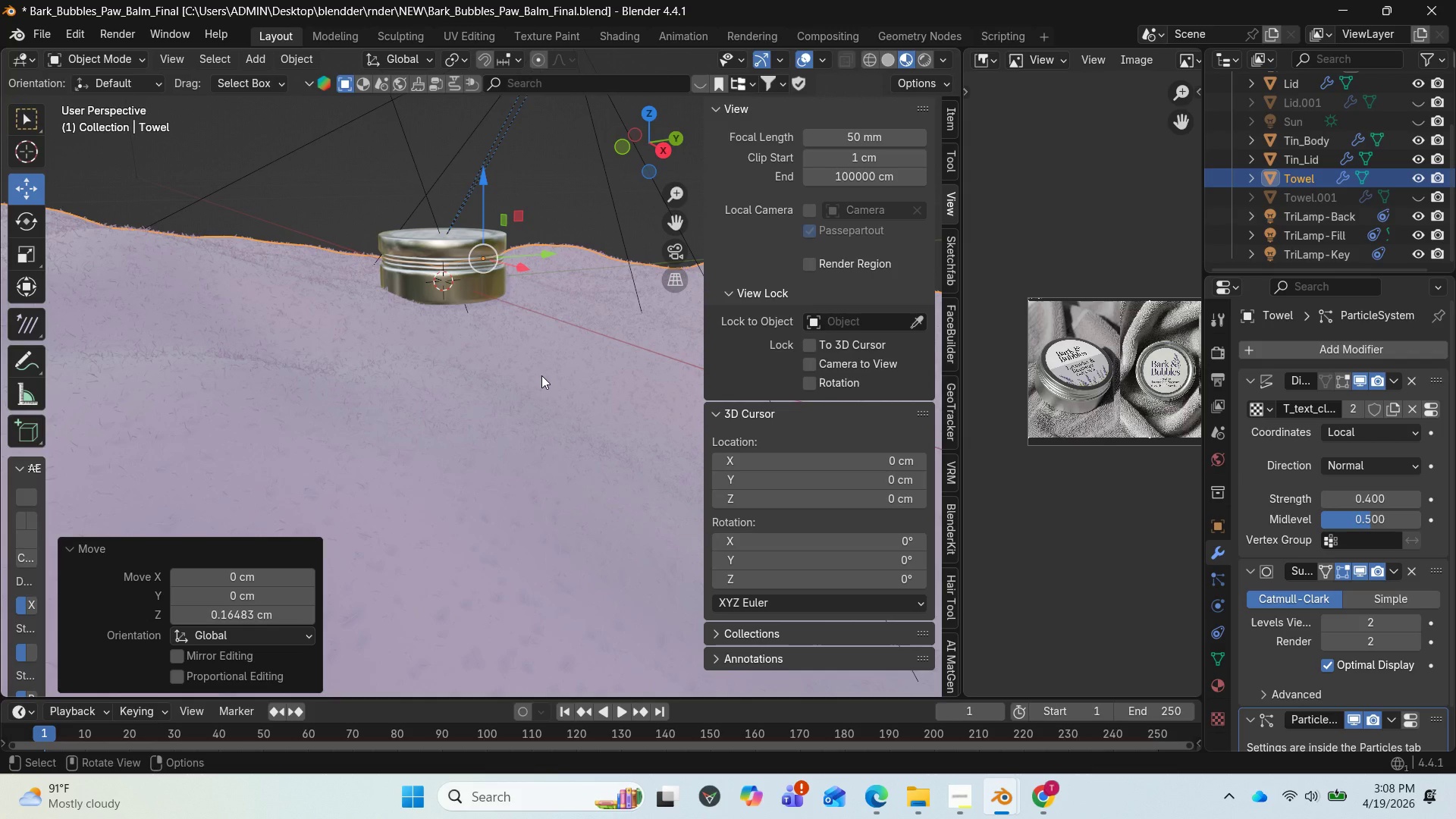 
type(rxy)
 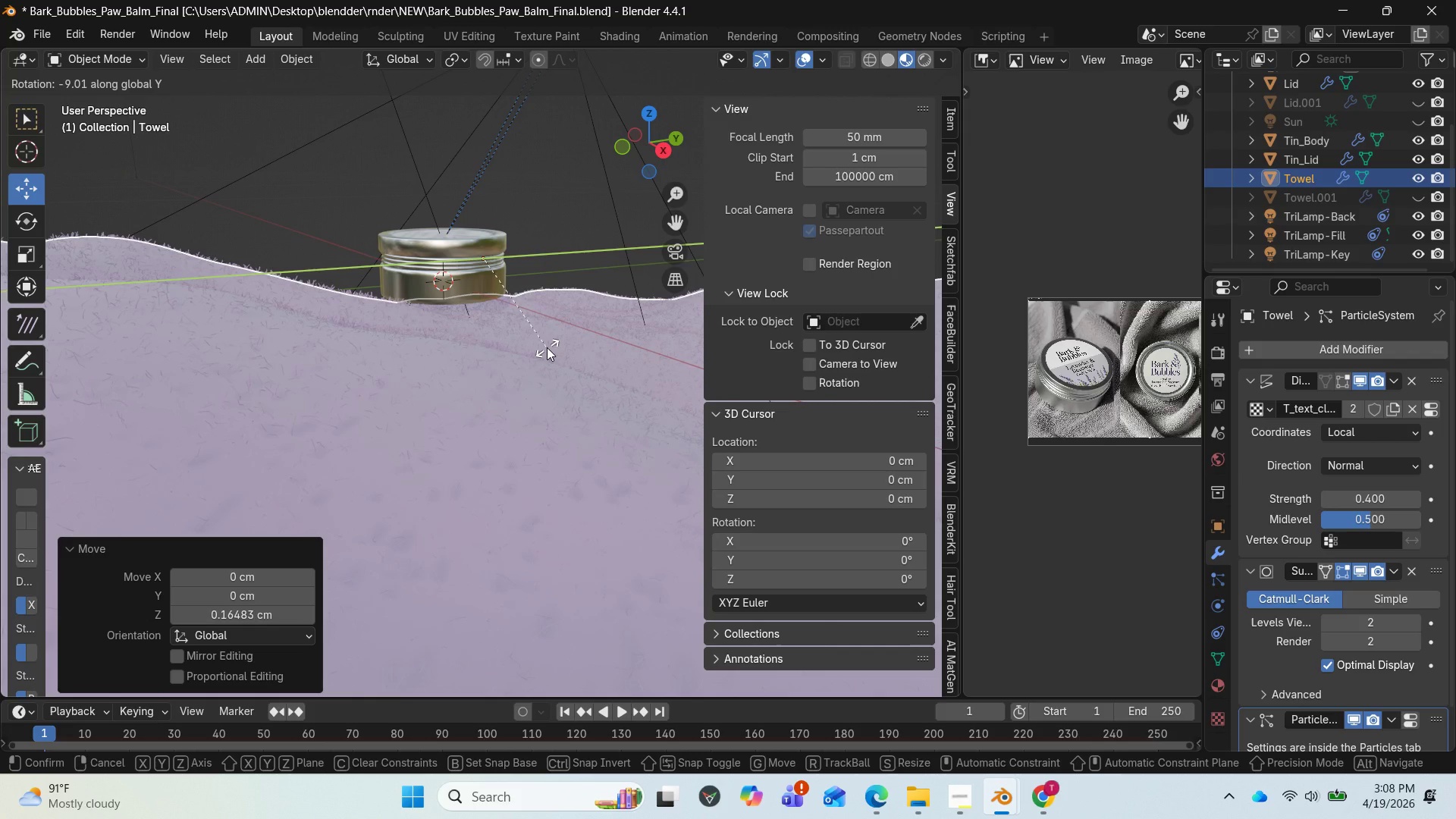 
left_click([547, 347])
 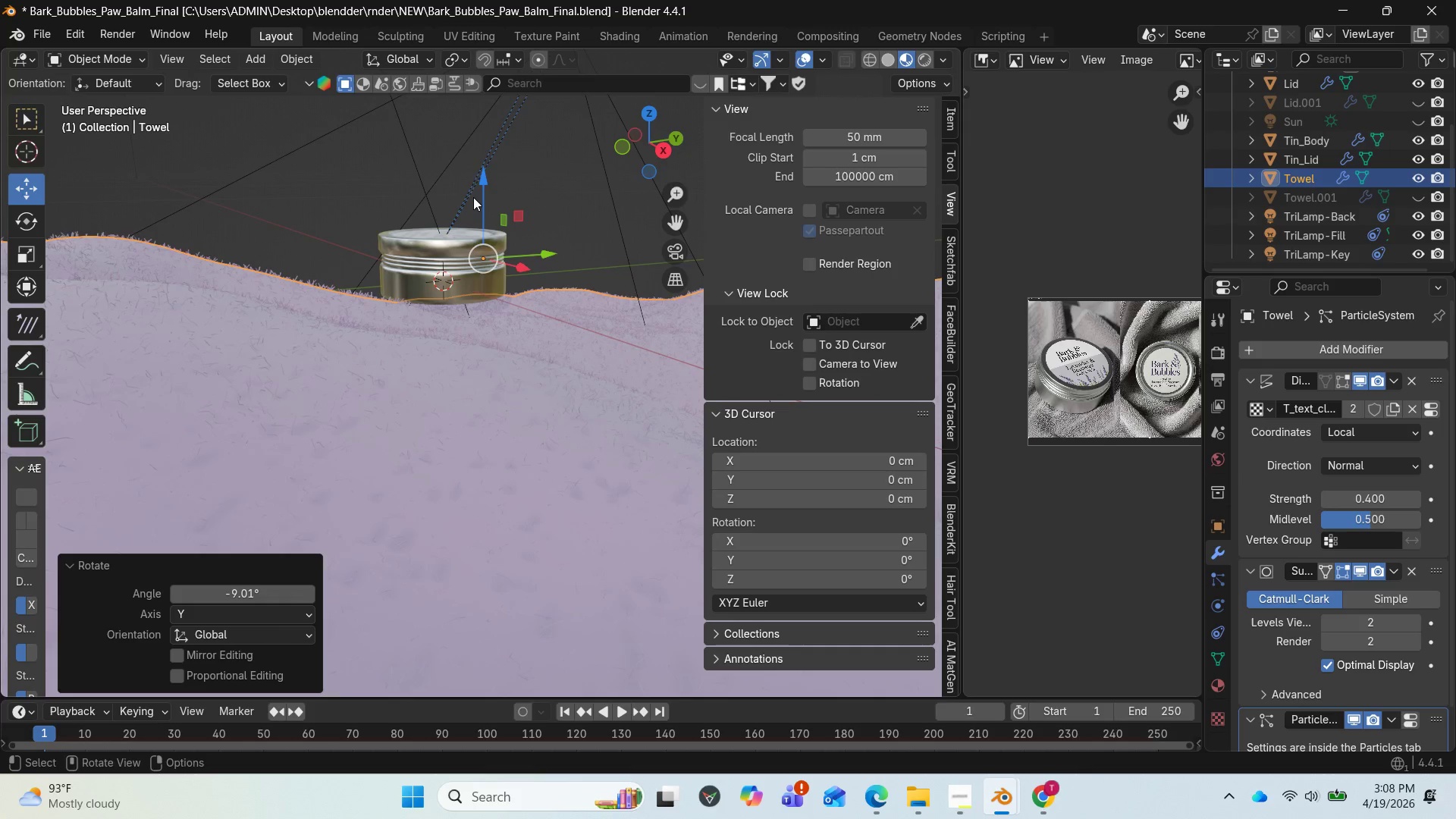 
left_click_drag(start_coordinate=[490, 190], to_coordinate=[479, 168])
 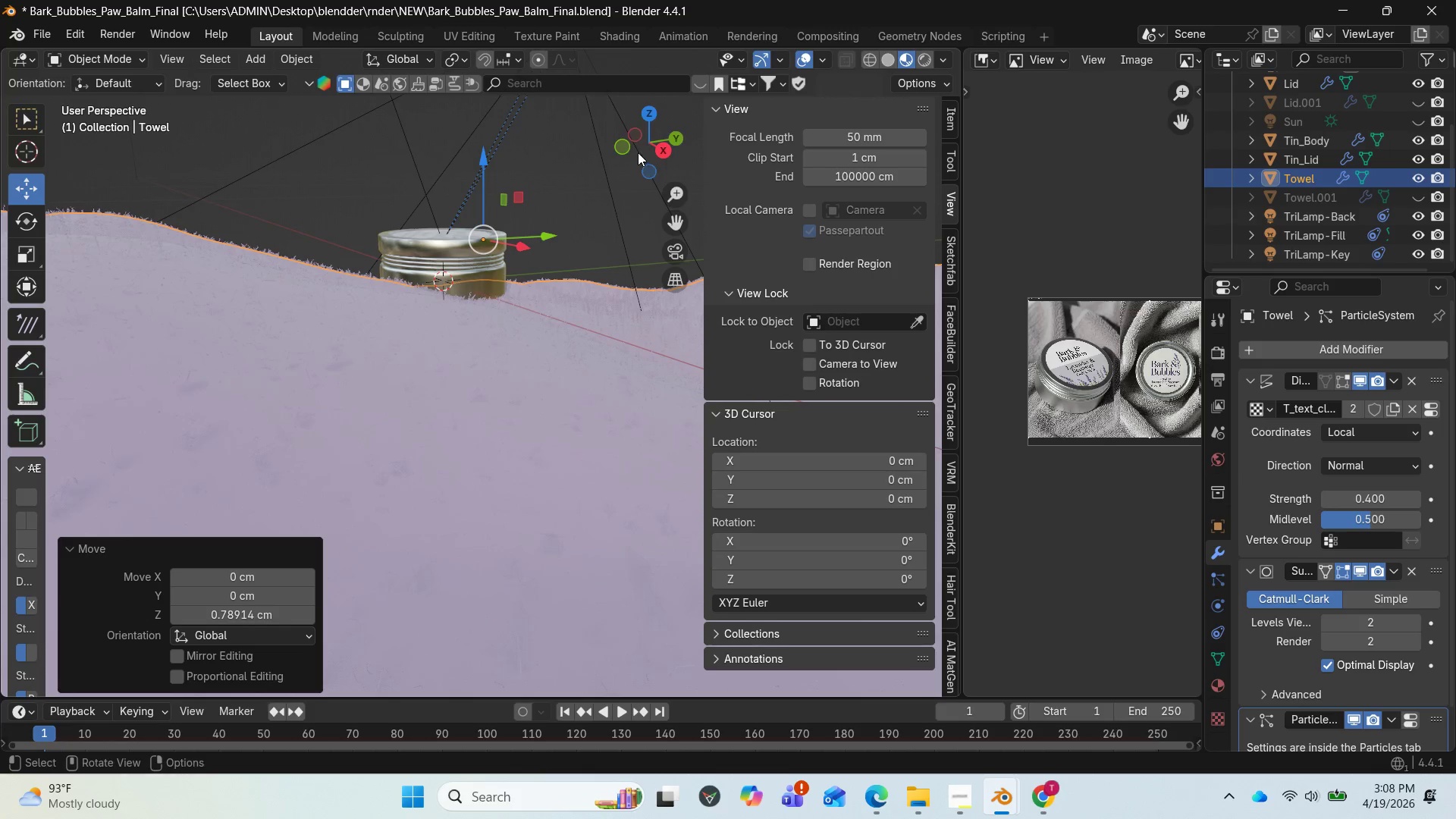 
left_click_drag(start_coordinate=[641, 149], to_coordinate=[274, 129])
 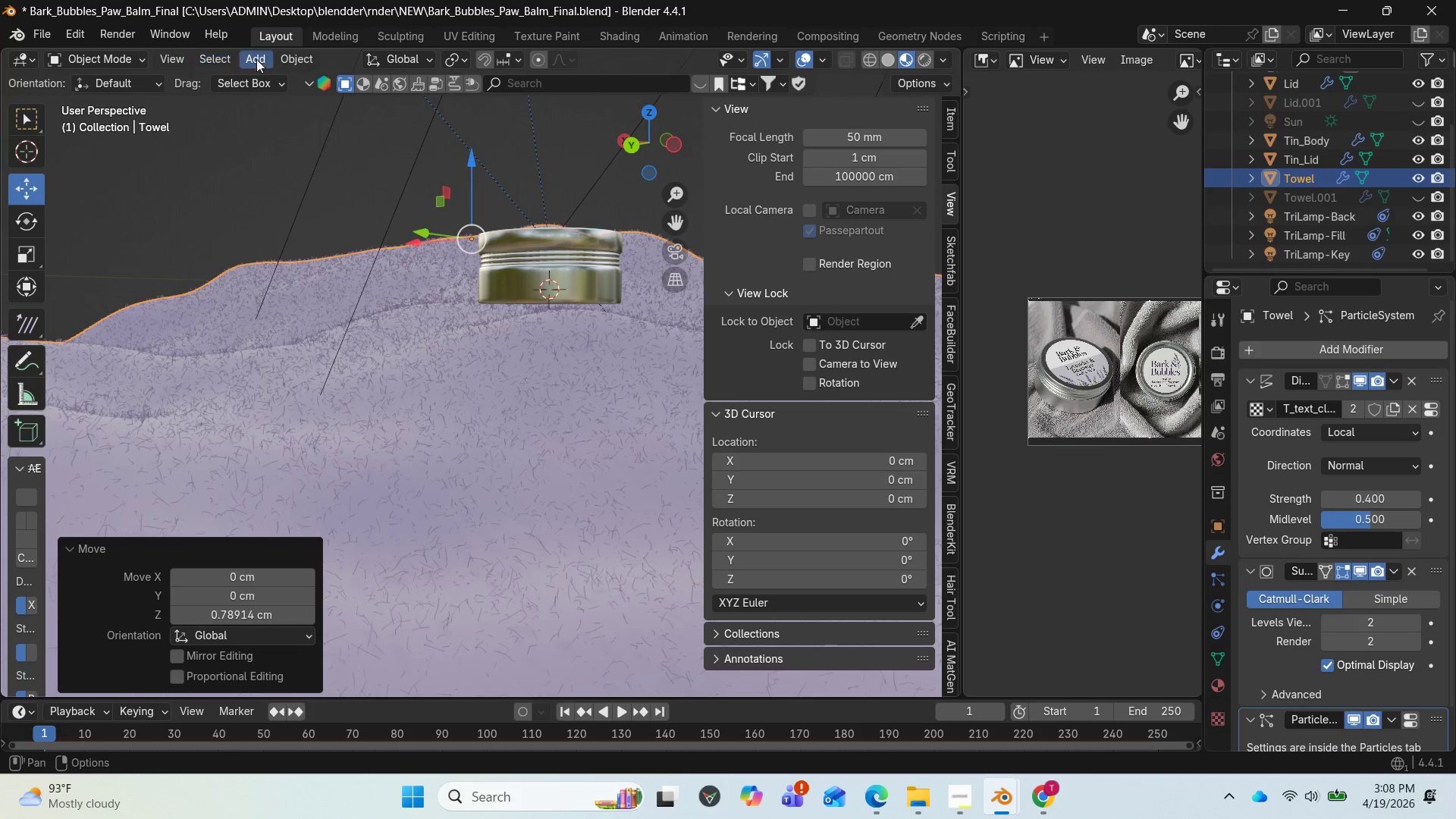 
left_click_drag(start_coordinate=[469, 166], to_coordinate=[469, 162])
 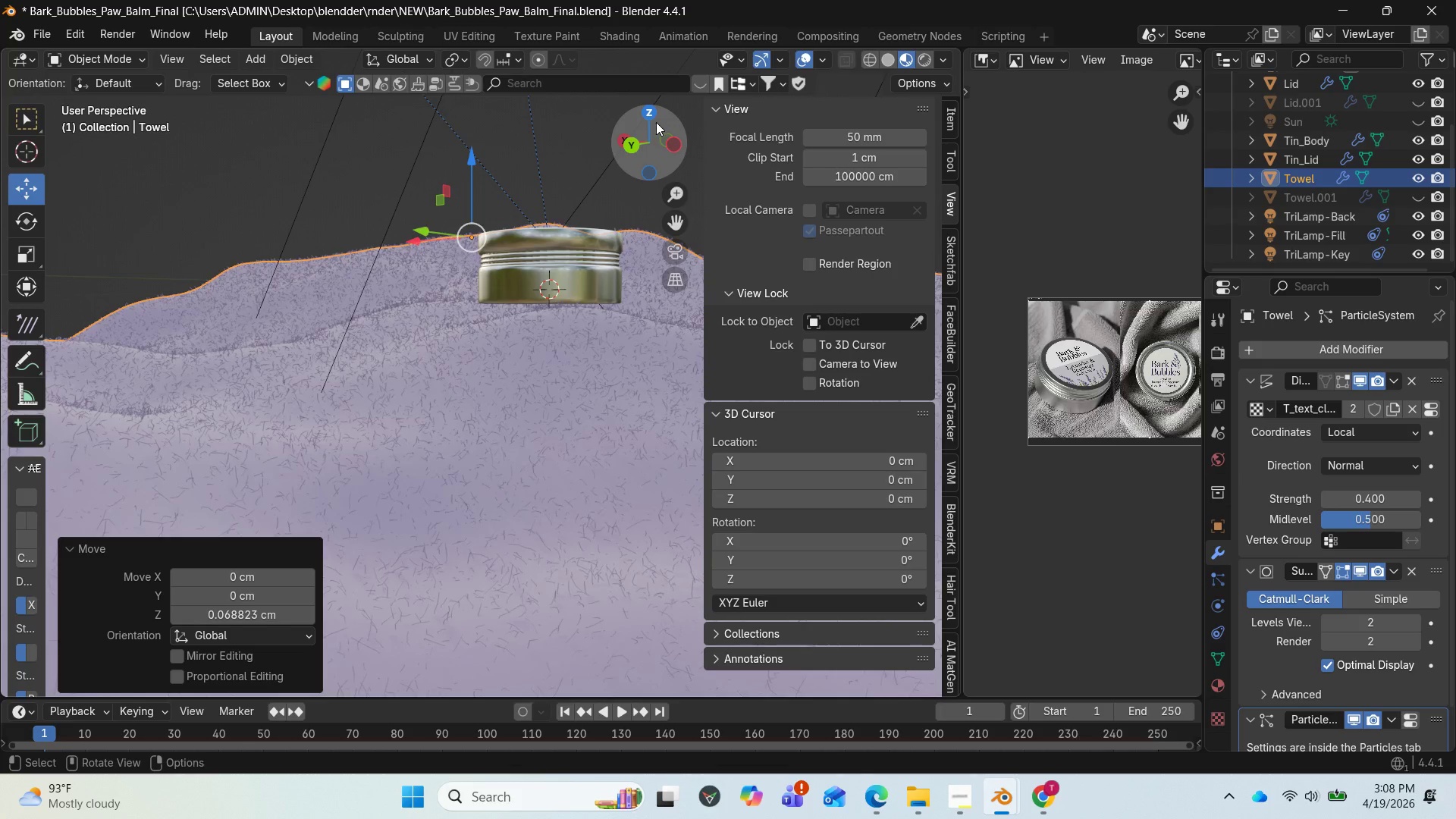 
left_click_drag(start_coordinate=[654, 124], to_coordinate=[776, 139])
 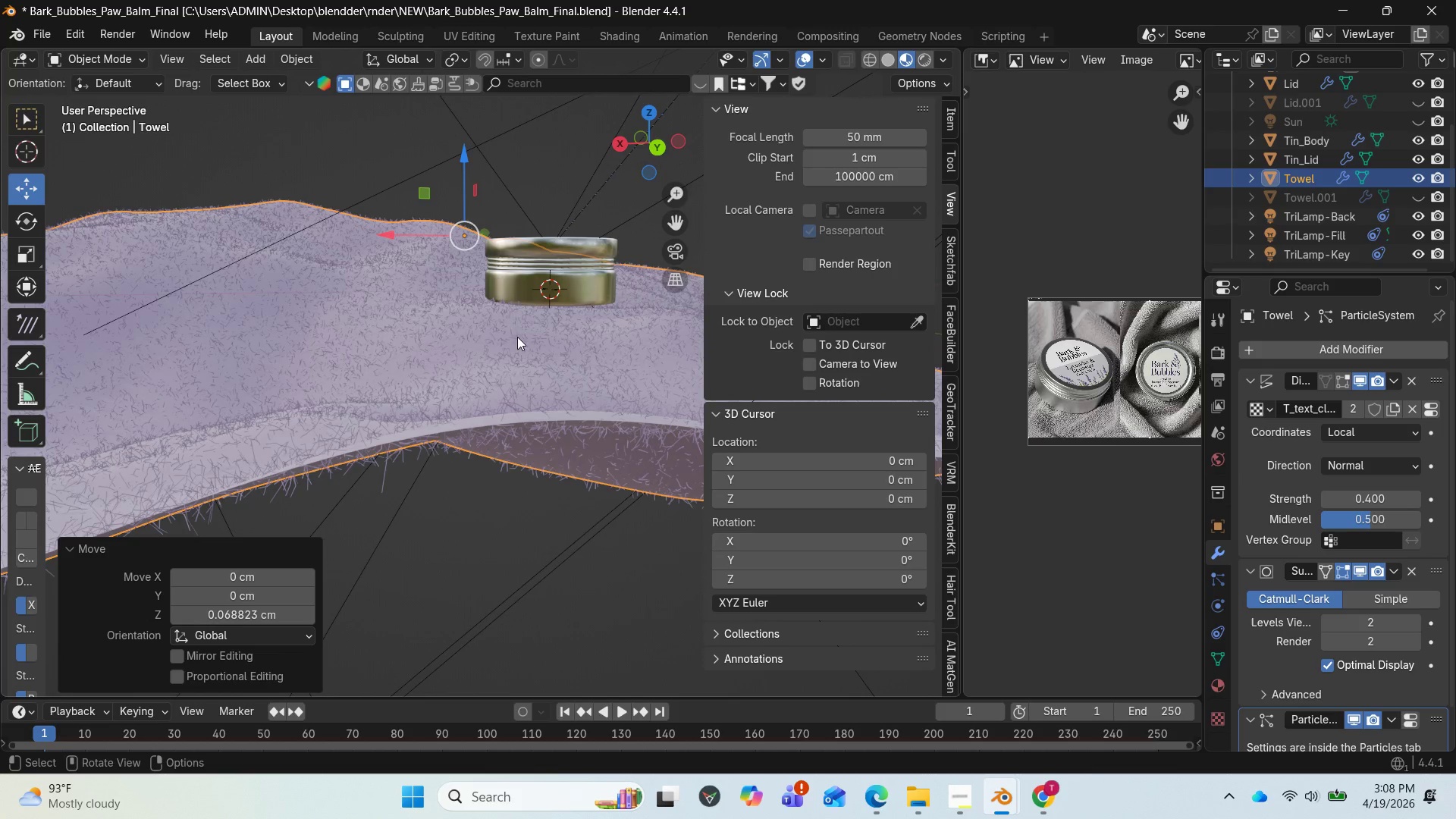 
key(Numpad0)
 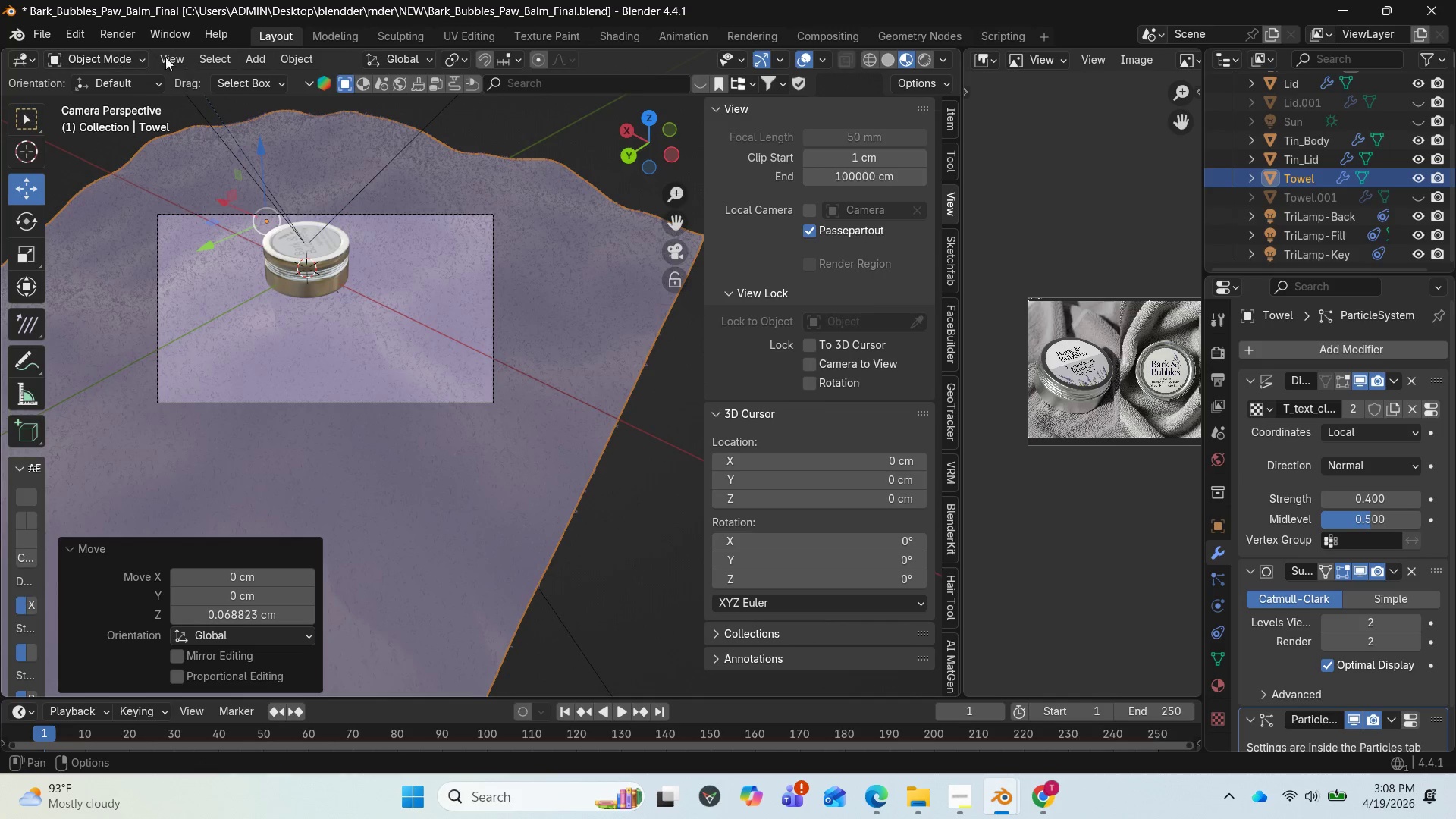 
left_click([113, 31])
 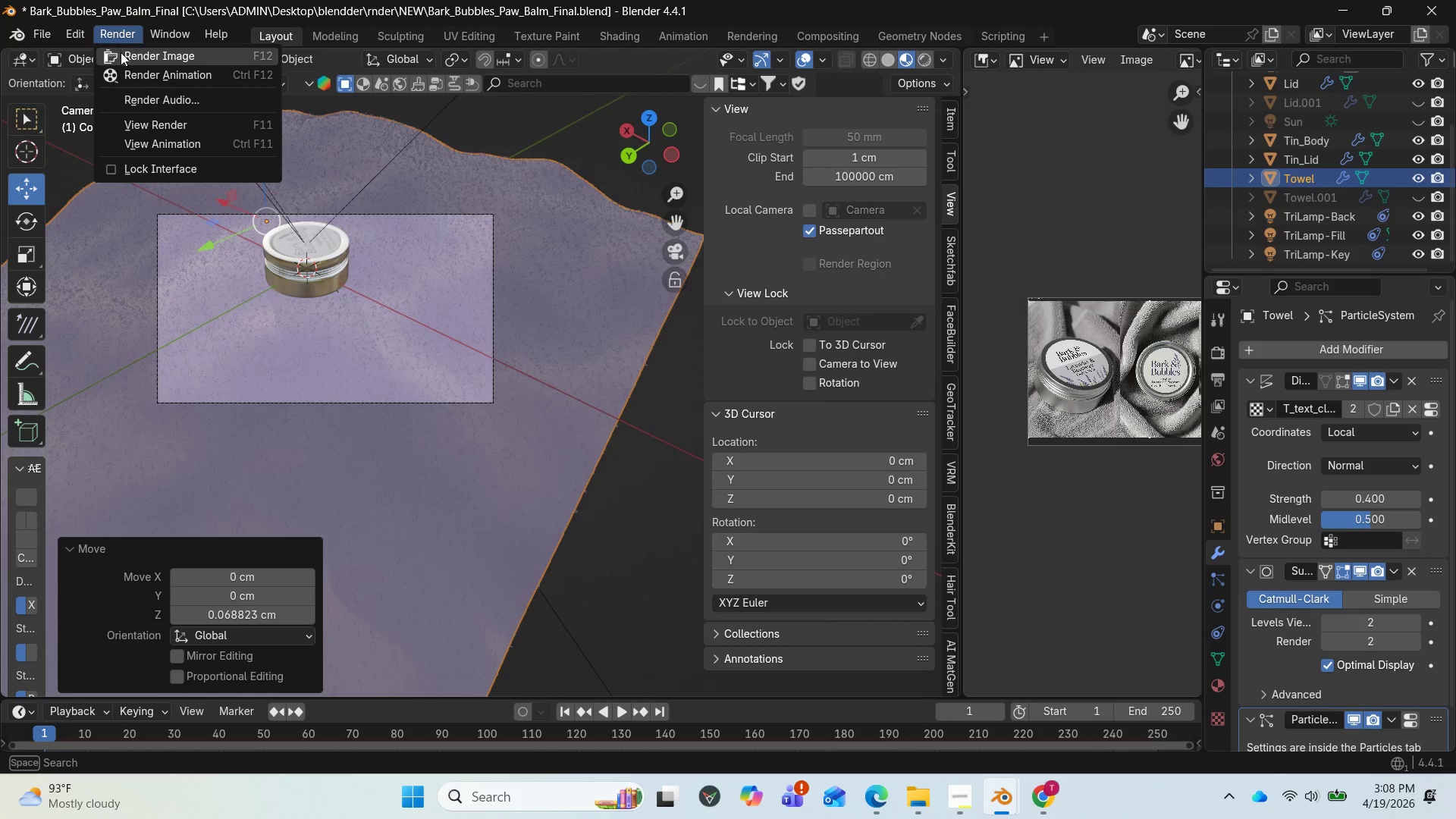 
left_click([124, 56])
 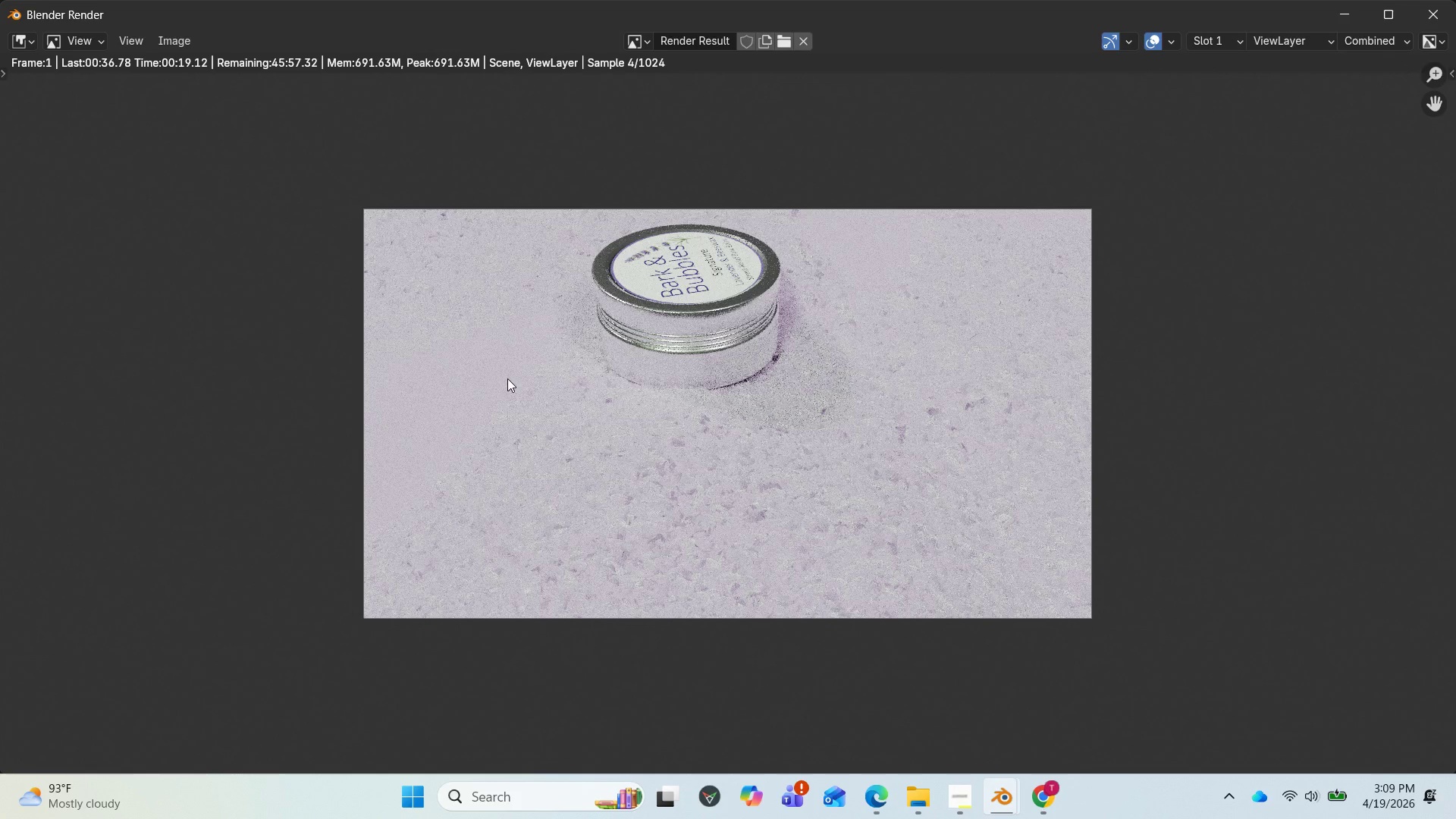 
wait(33.55)
 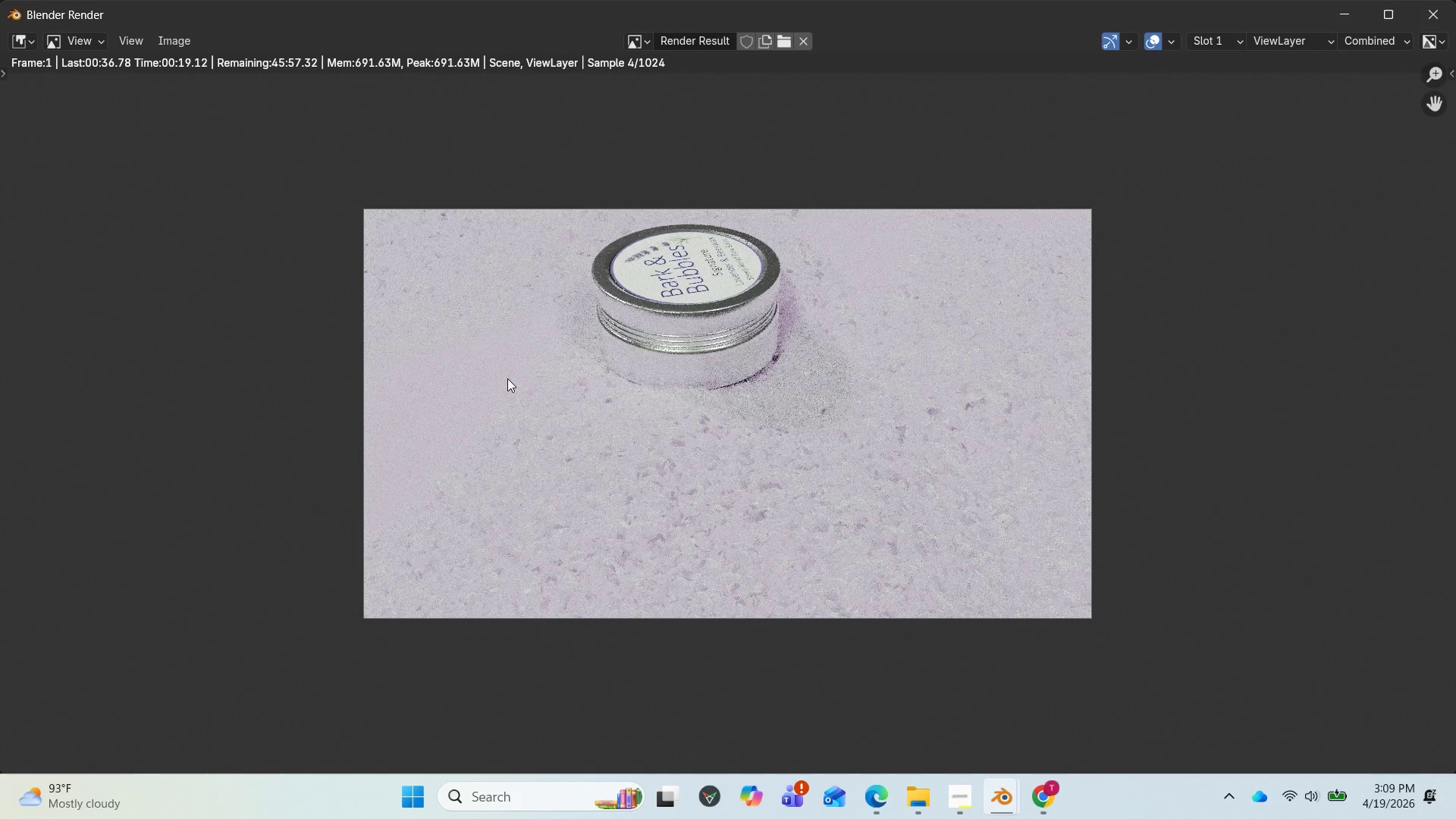 
left_click([969, 800])